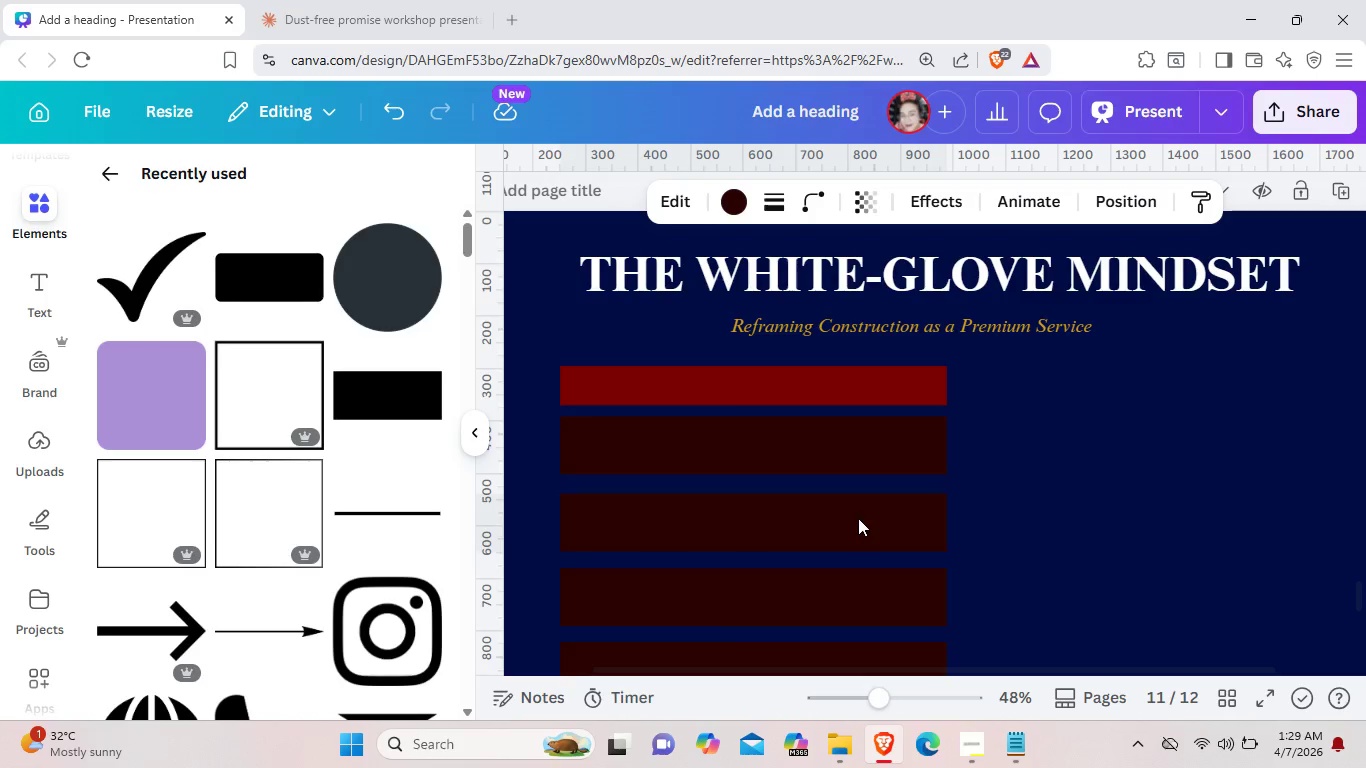 
key(ArrowUp)
 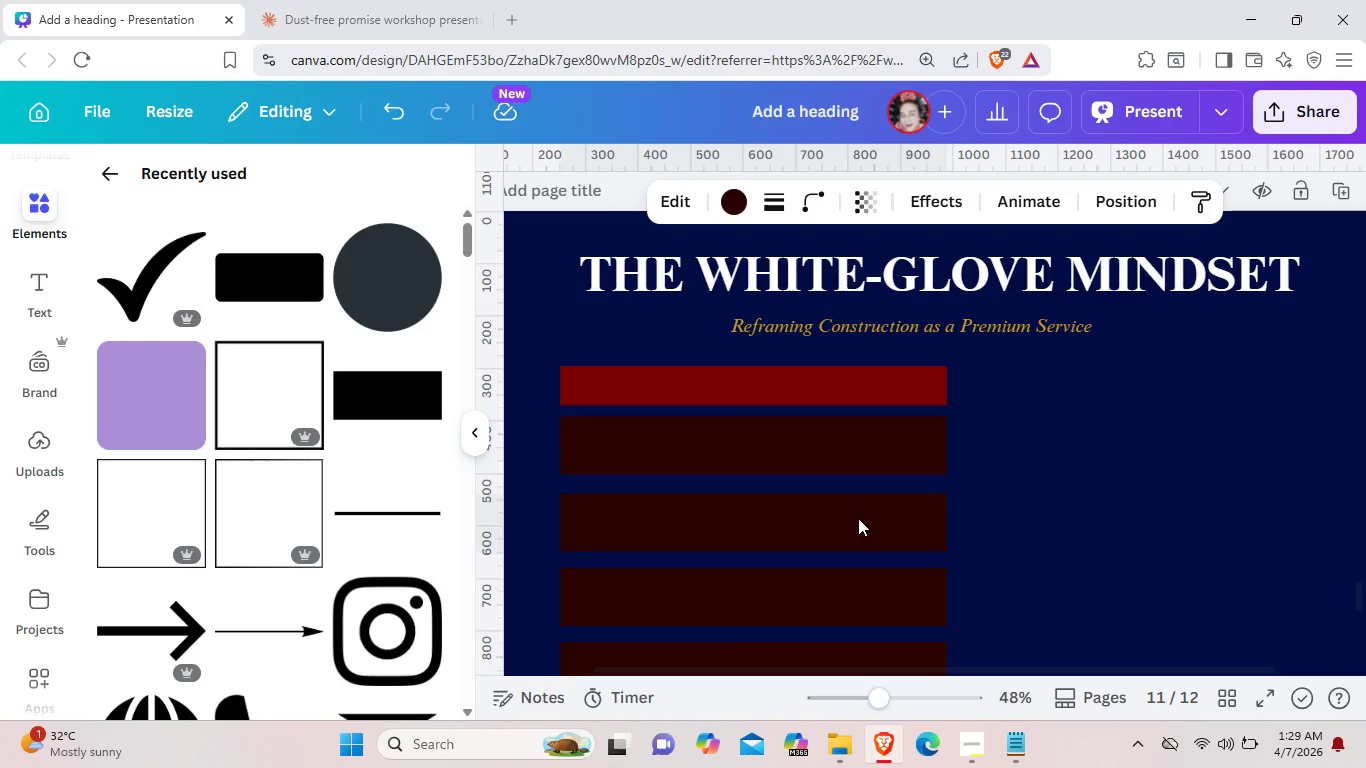 
key(ArrowUp)
 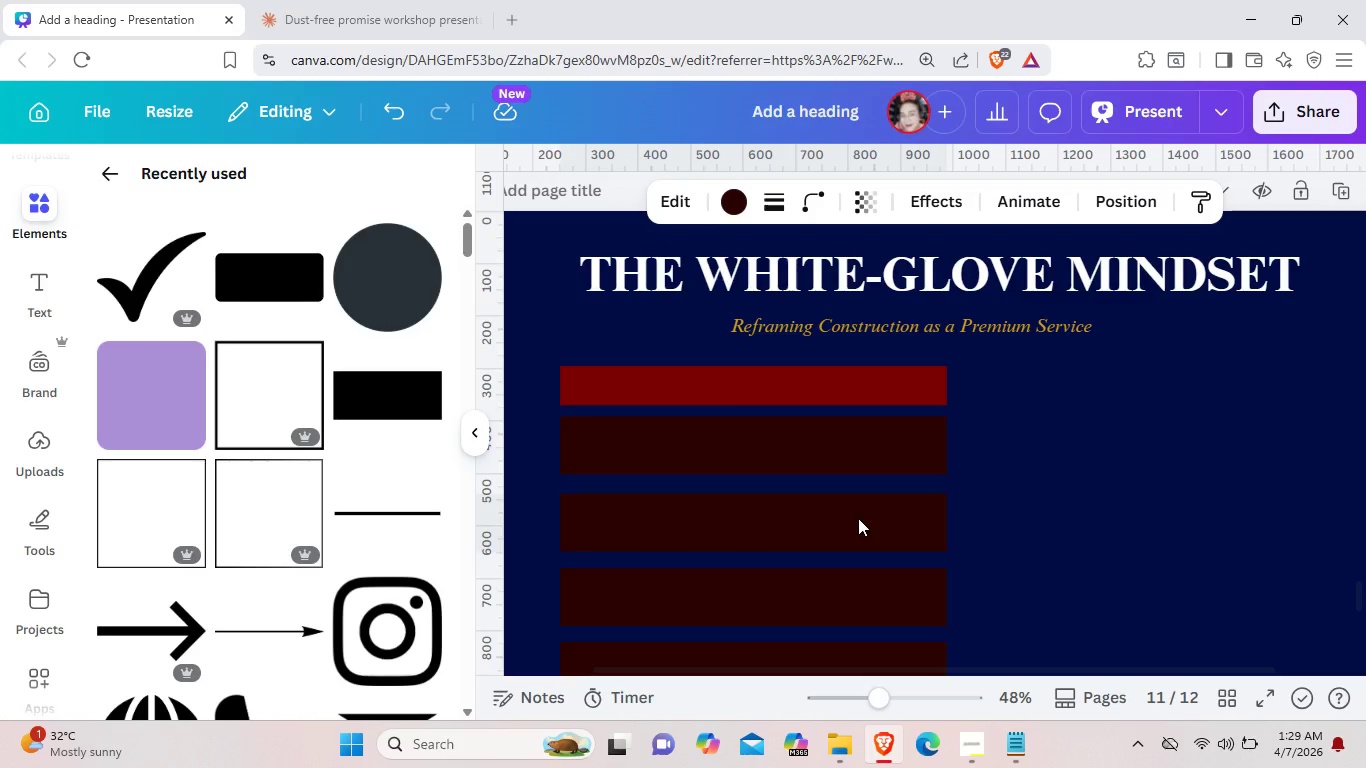 
key(ArrowUp)
 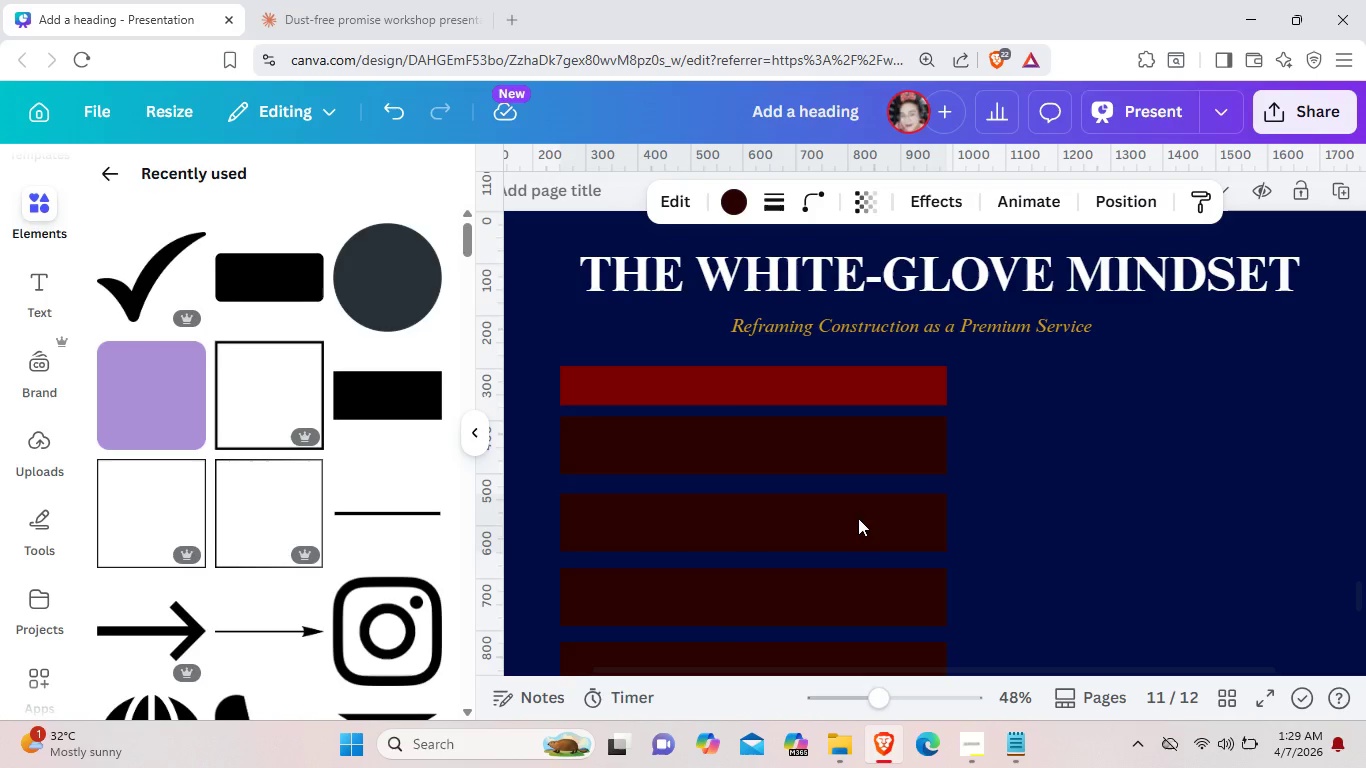 
key(ArrowUp)
 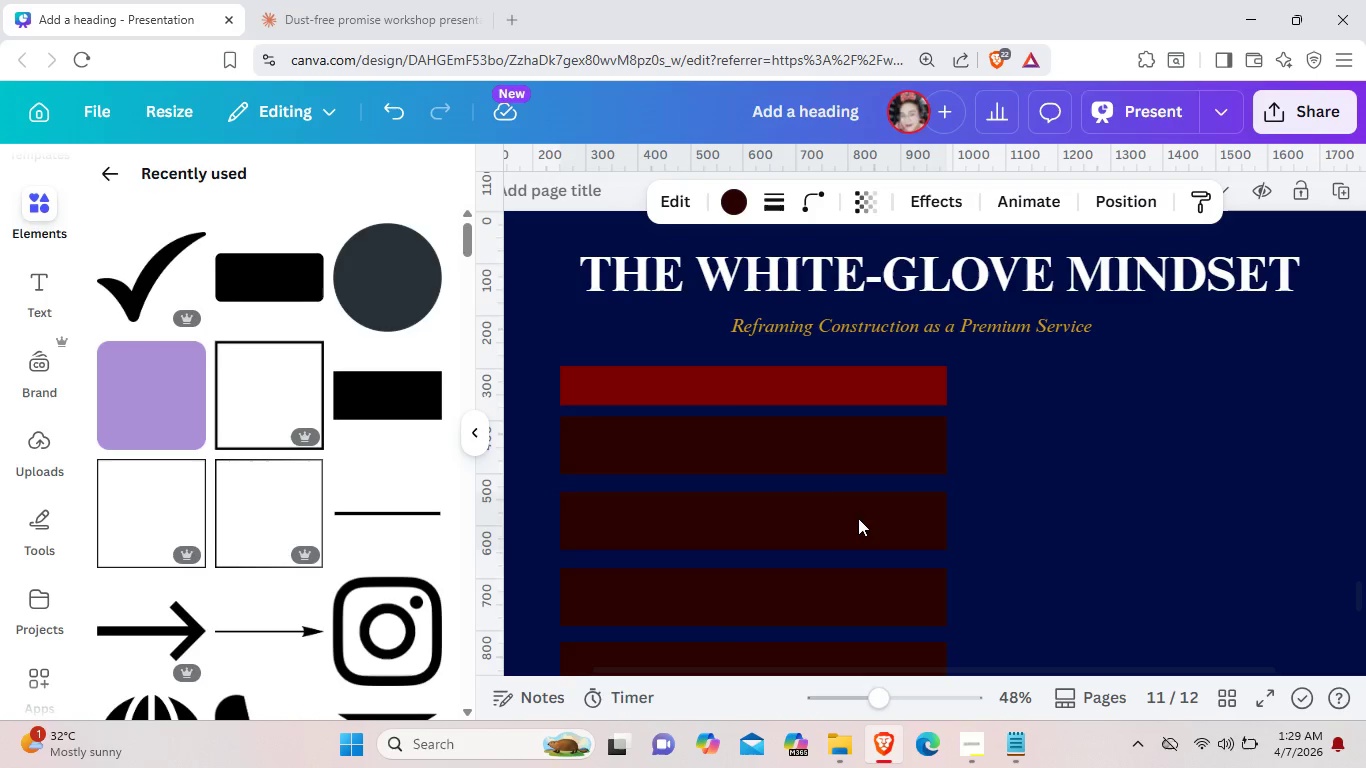 
key(ArrowUp)
 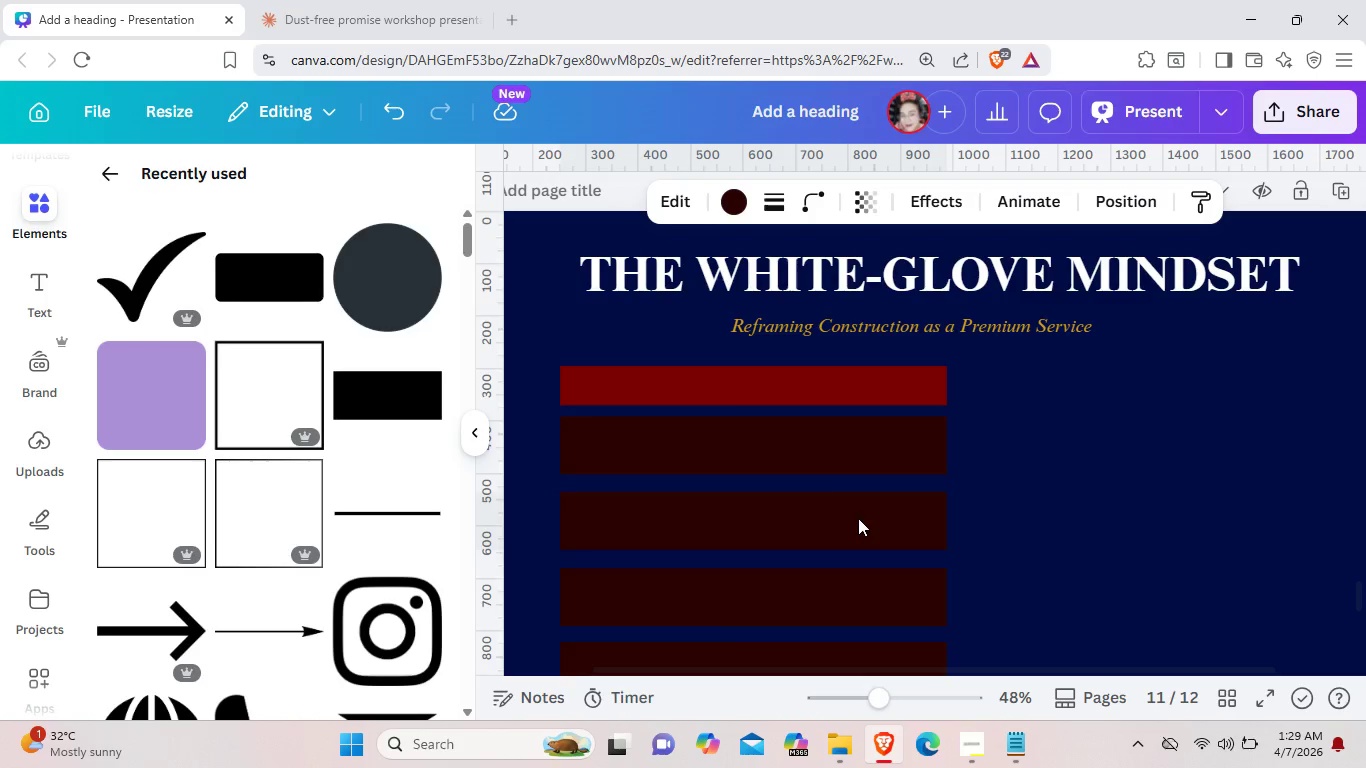 
key(ArrowUp)
 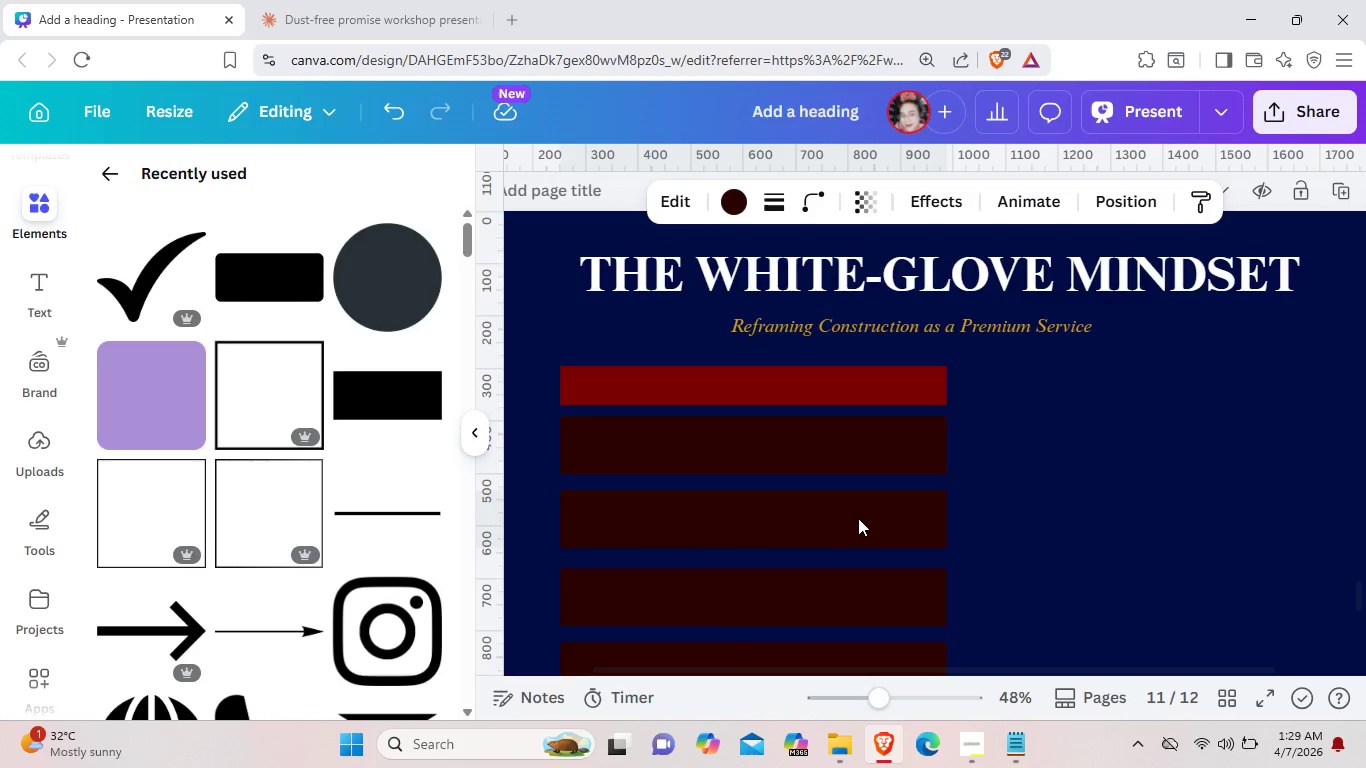 
key(ArrowUp)
 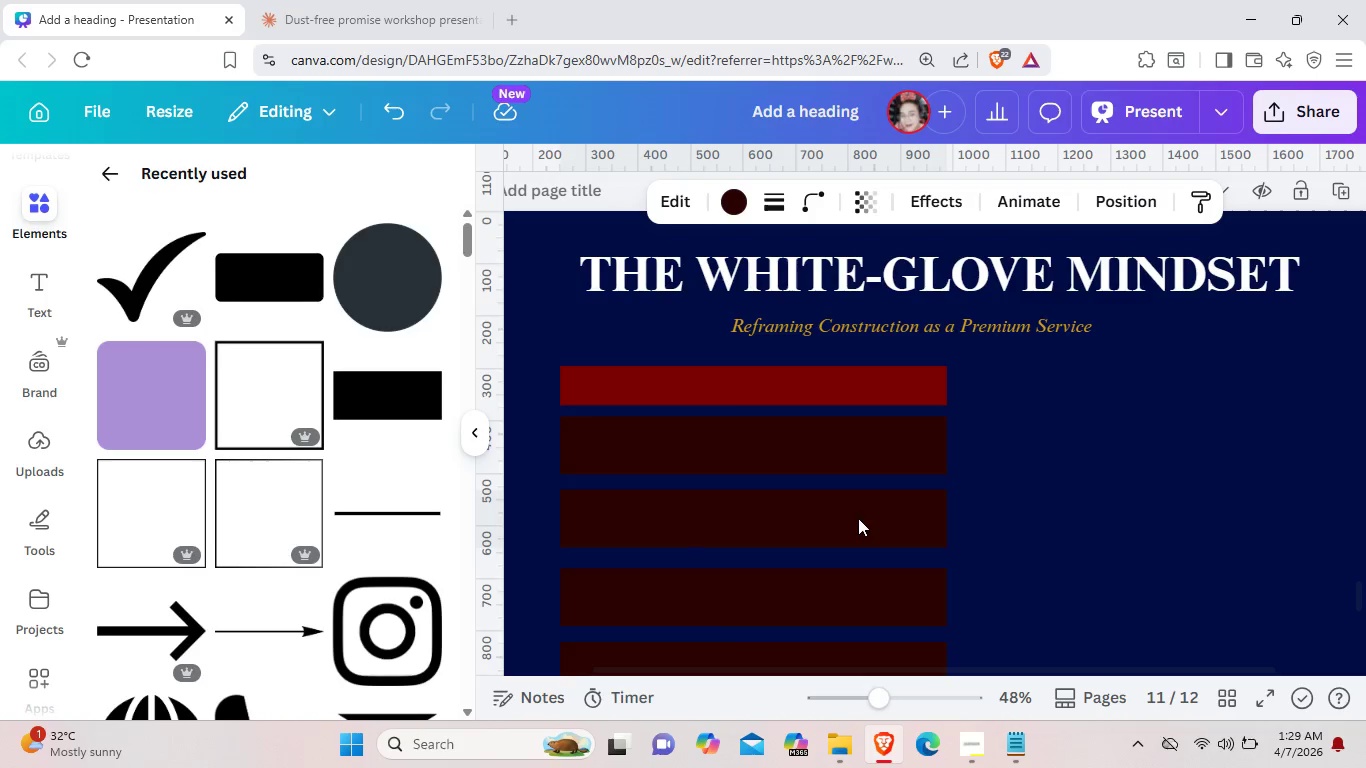 
key(ArrowUp)
 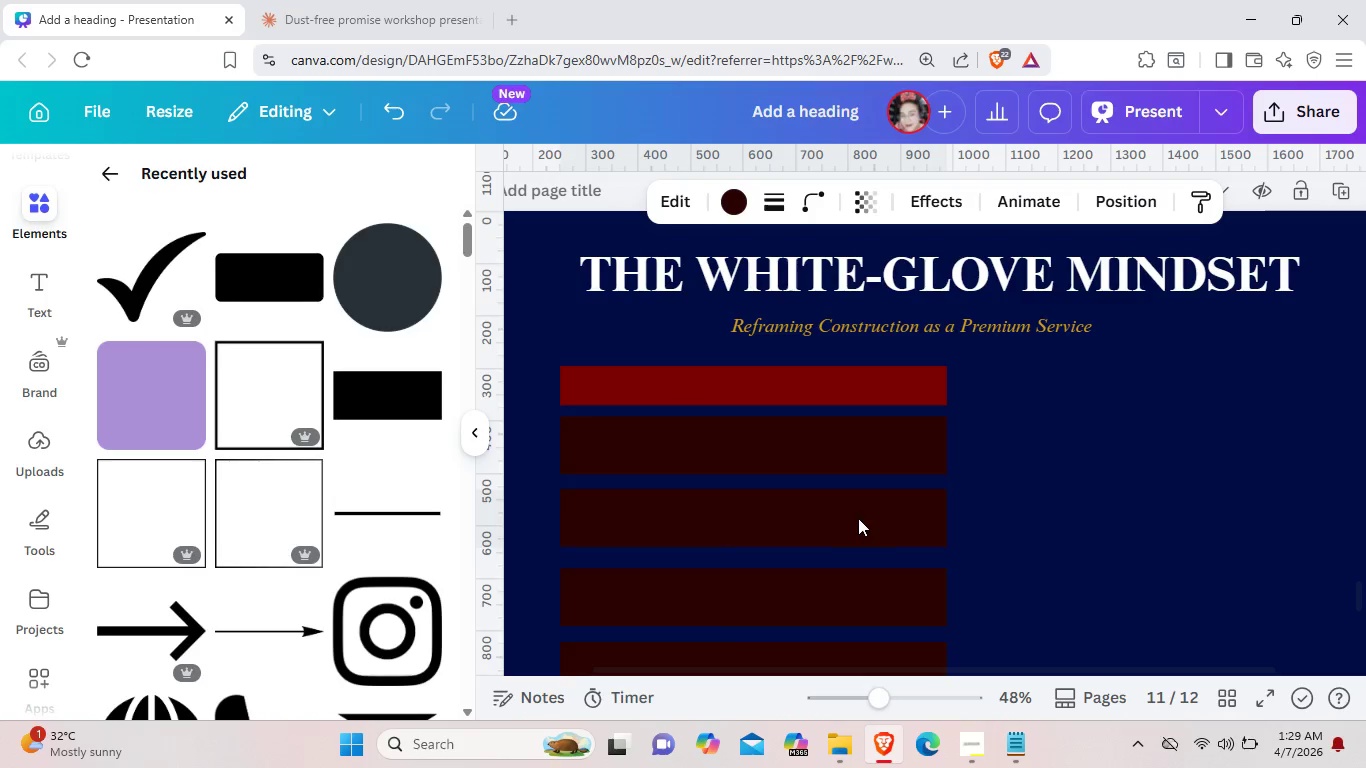 
key(ArrowUp)
 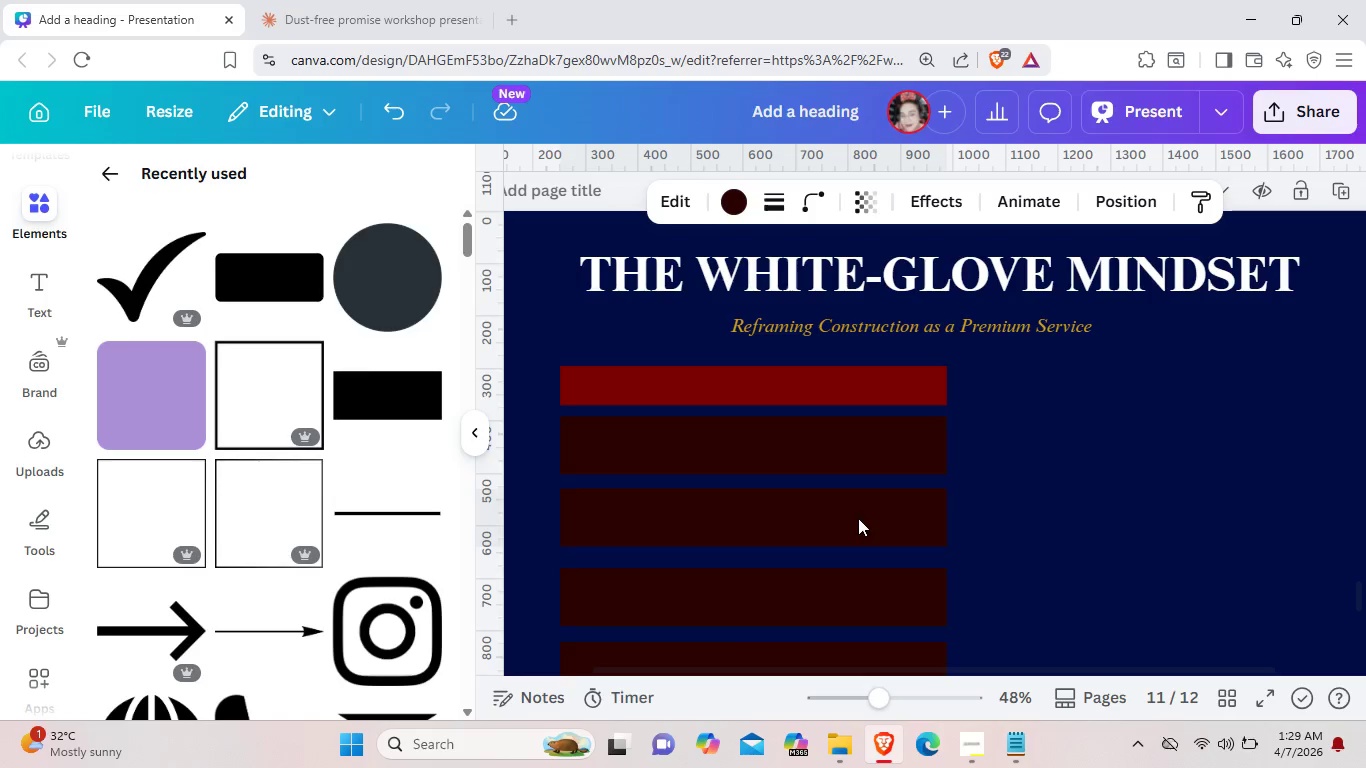 
key(ArrowUp)
 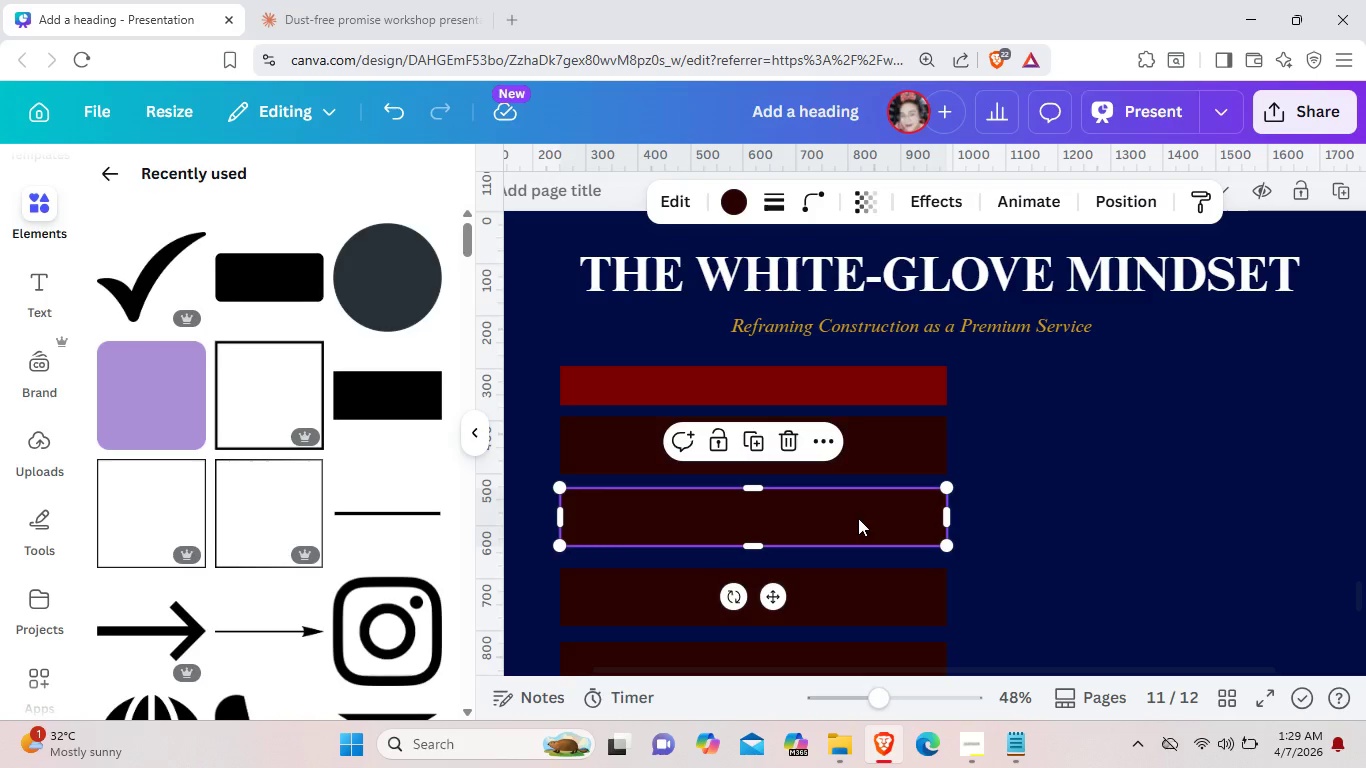 
key(ArrowUp)
 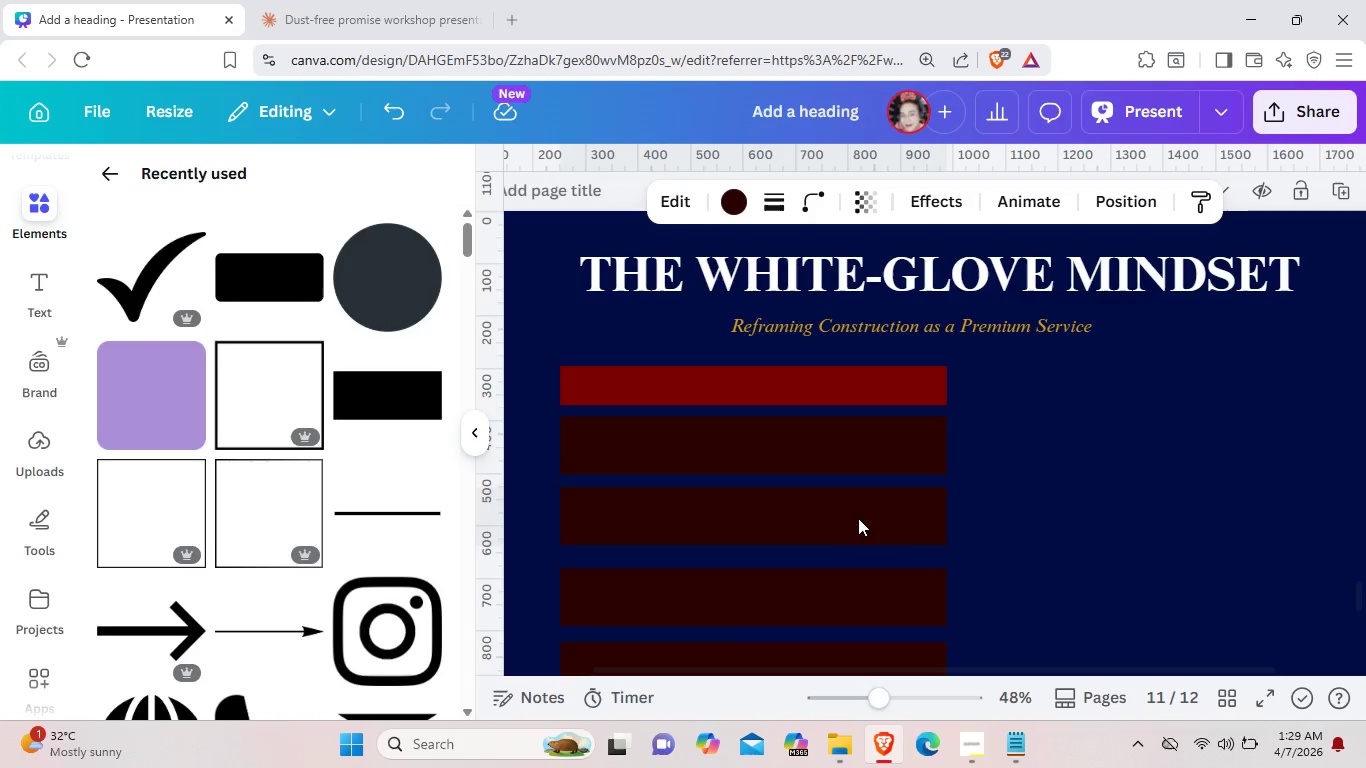 
key(ArrowUp)
 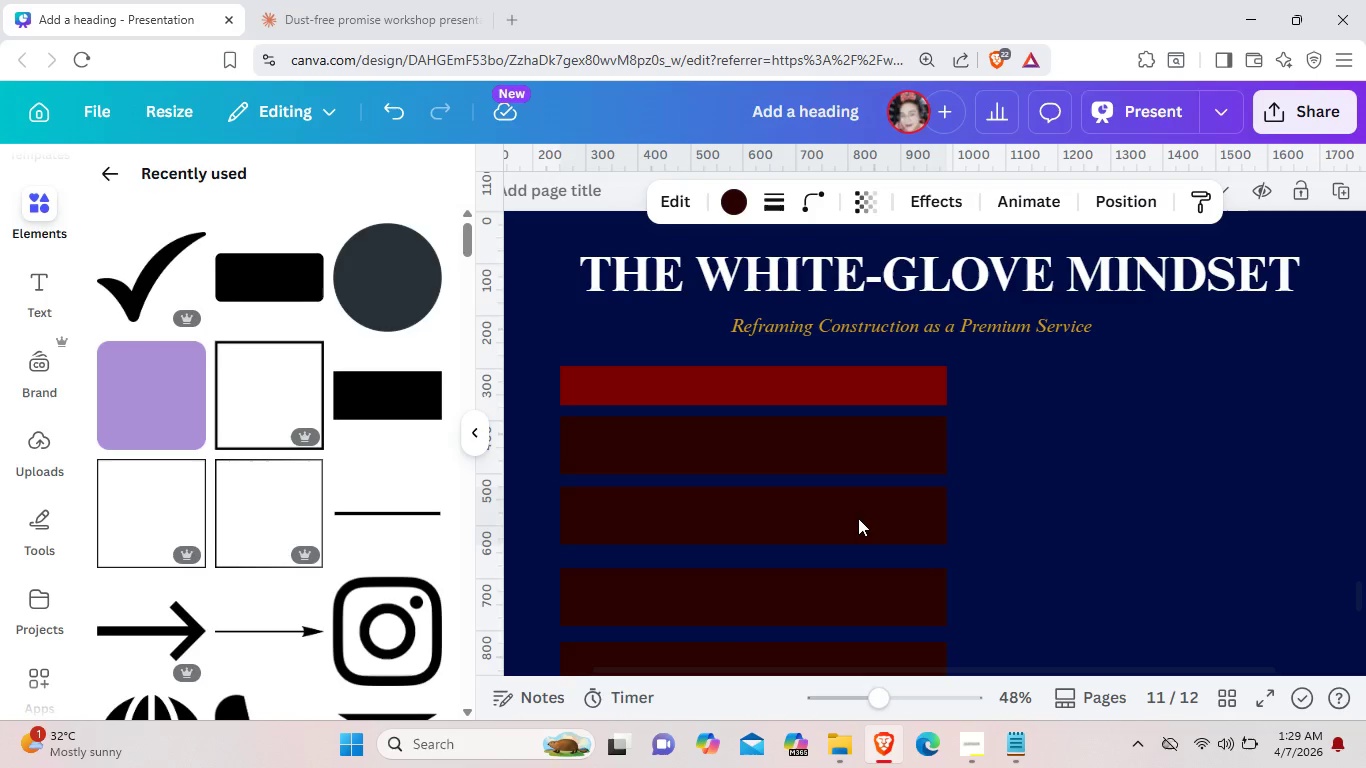 
key(ArrowUp)
 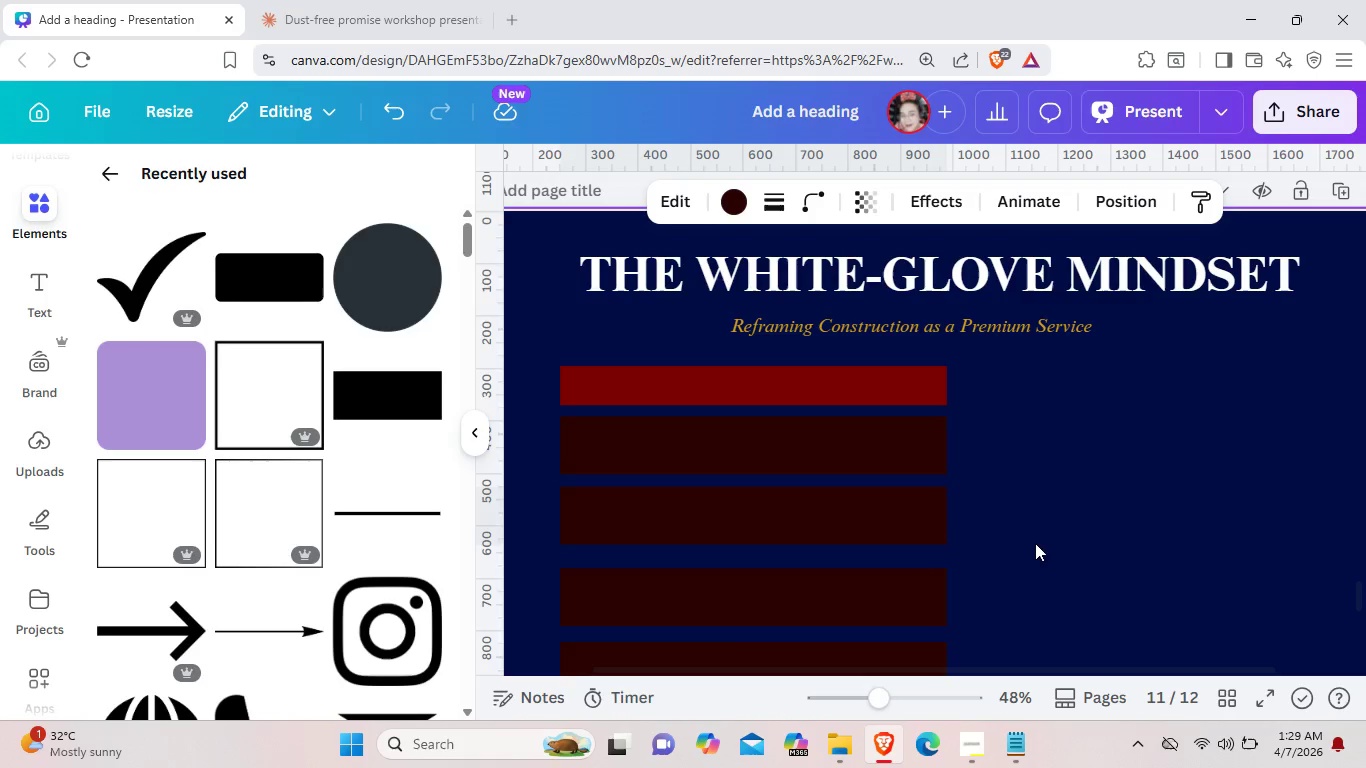 
left_click([1035, 543])
 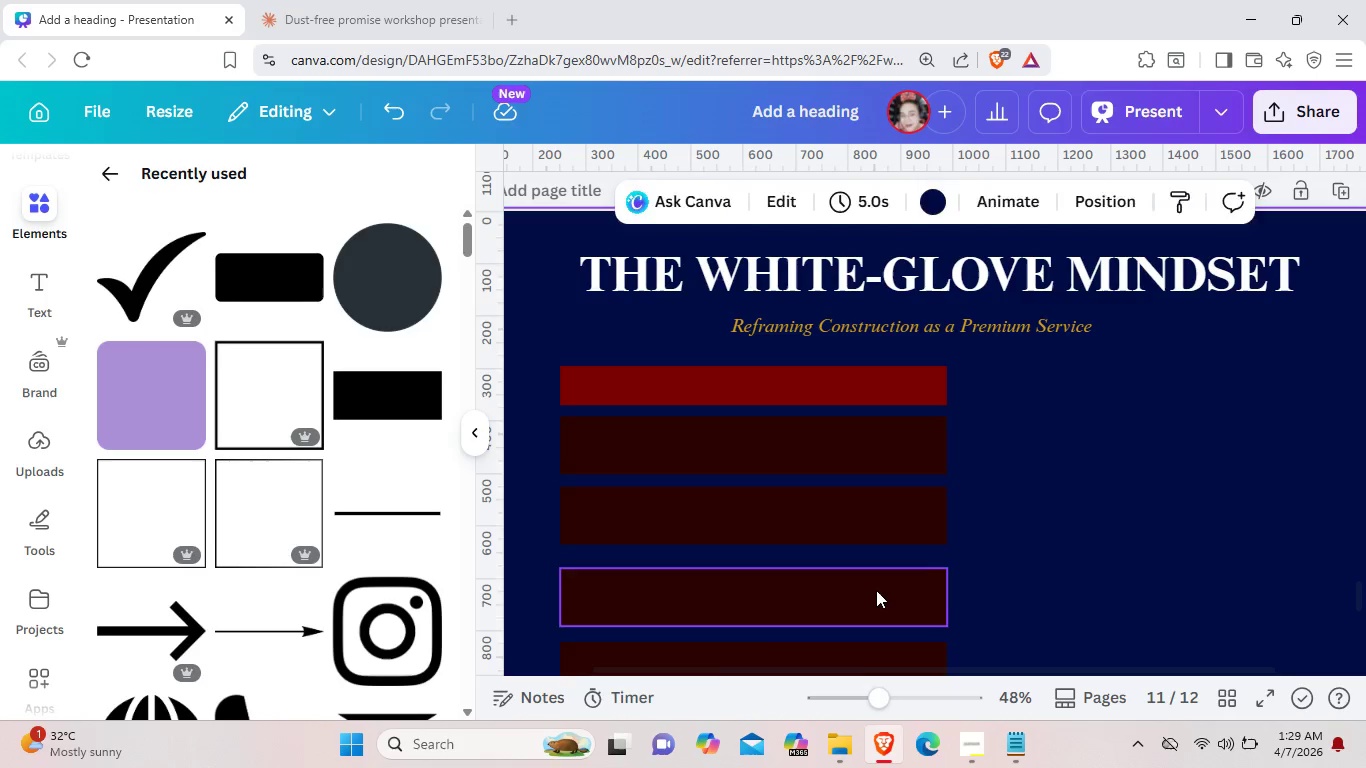 
left_click([876, 590])
 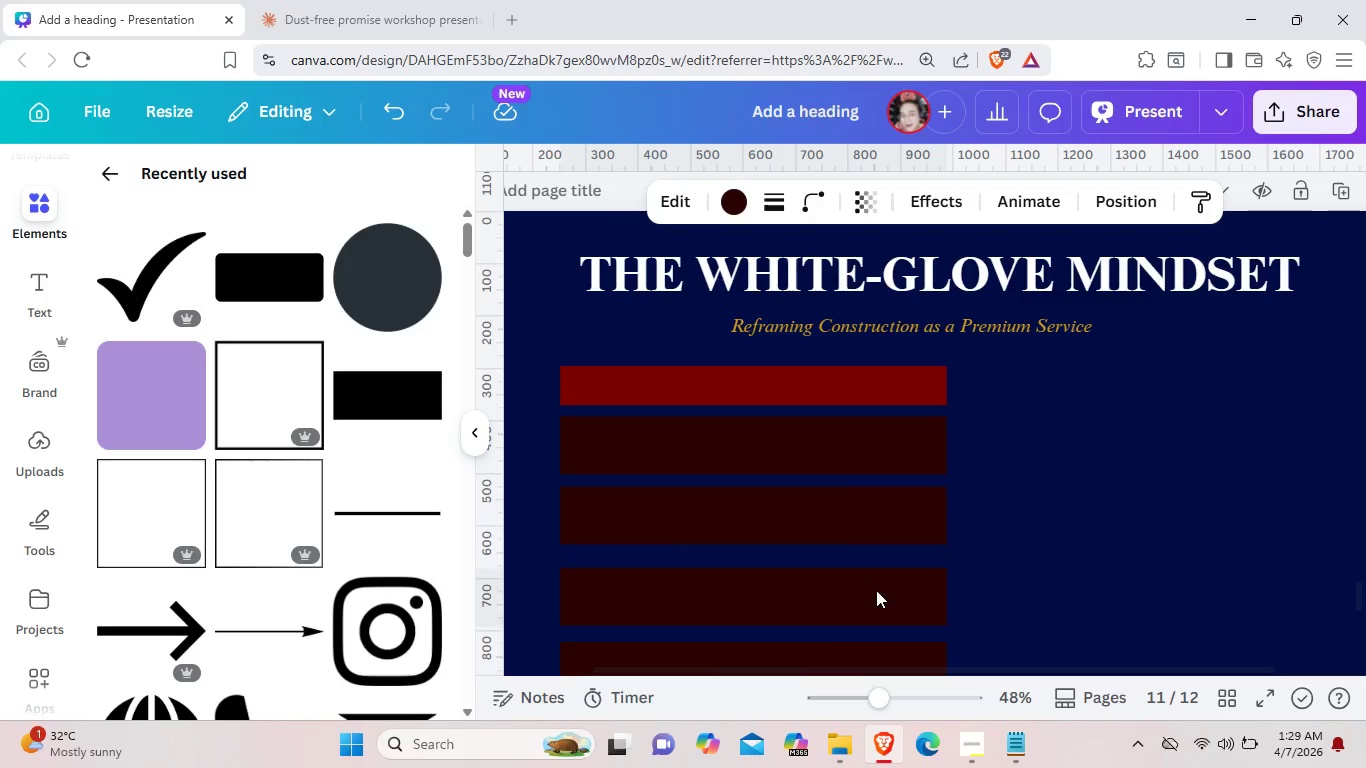 
key(ArrowUp)
 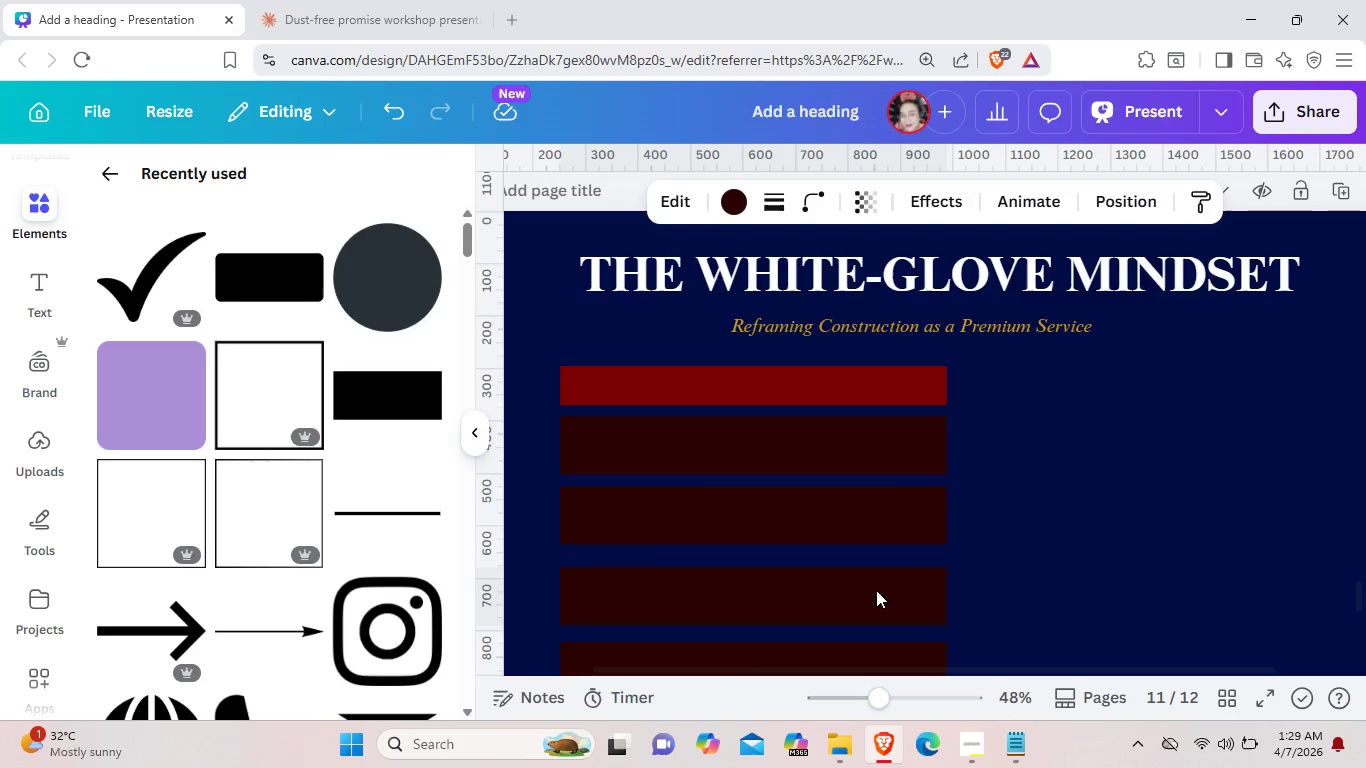 
key(ArrowUp)
 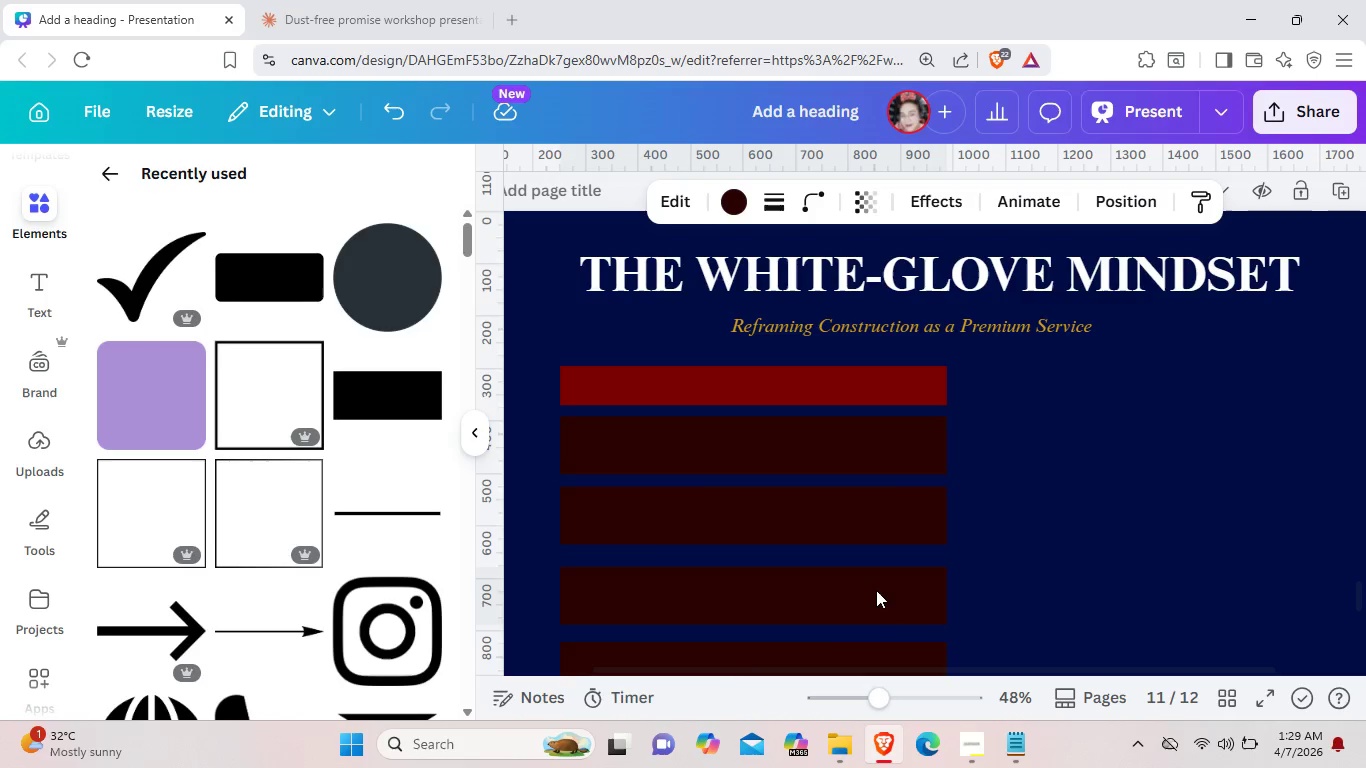 
key(ArrowUp)
 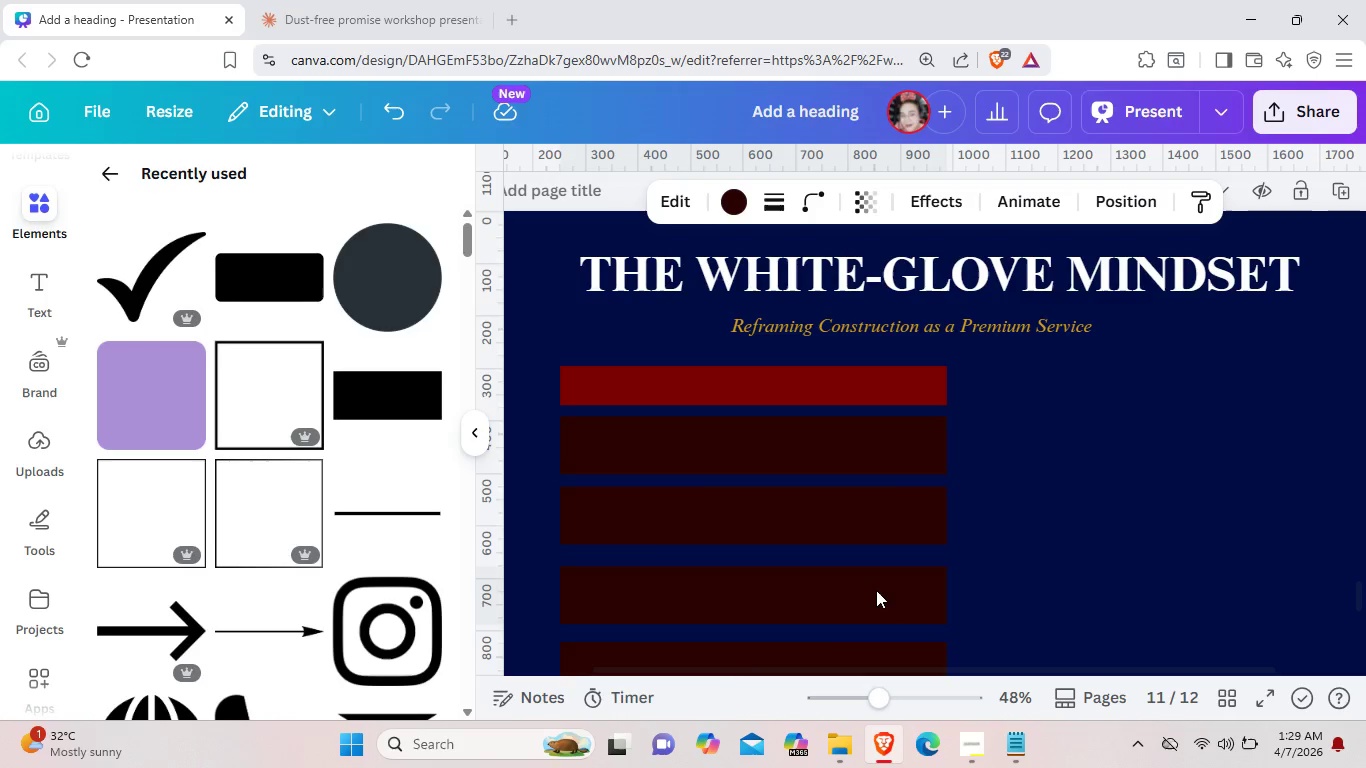 
key(ArrowUp)
 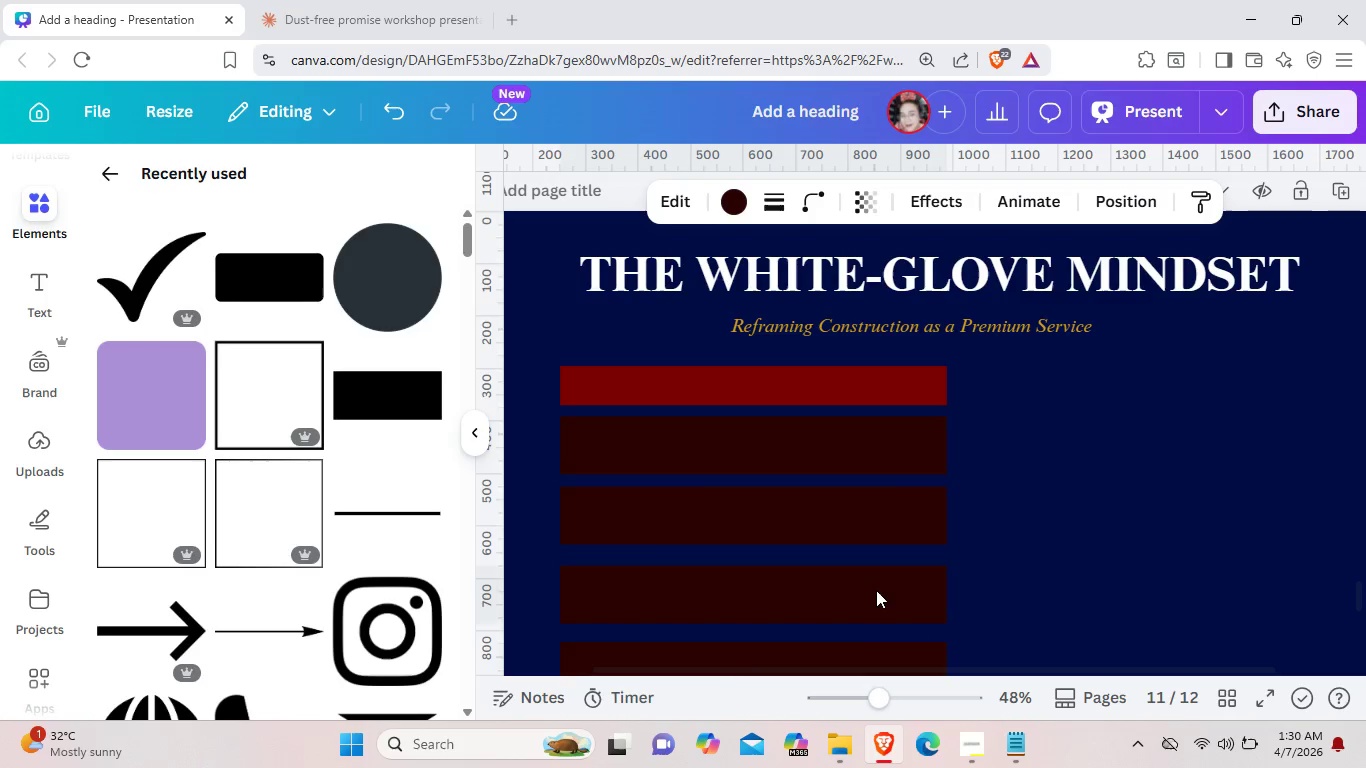 
key(ArrowUp)
 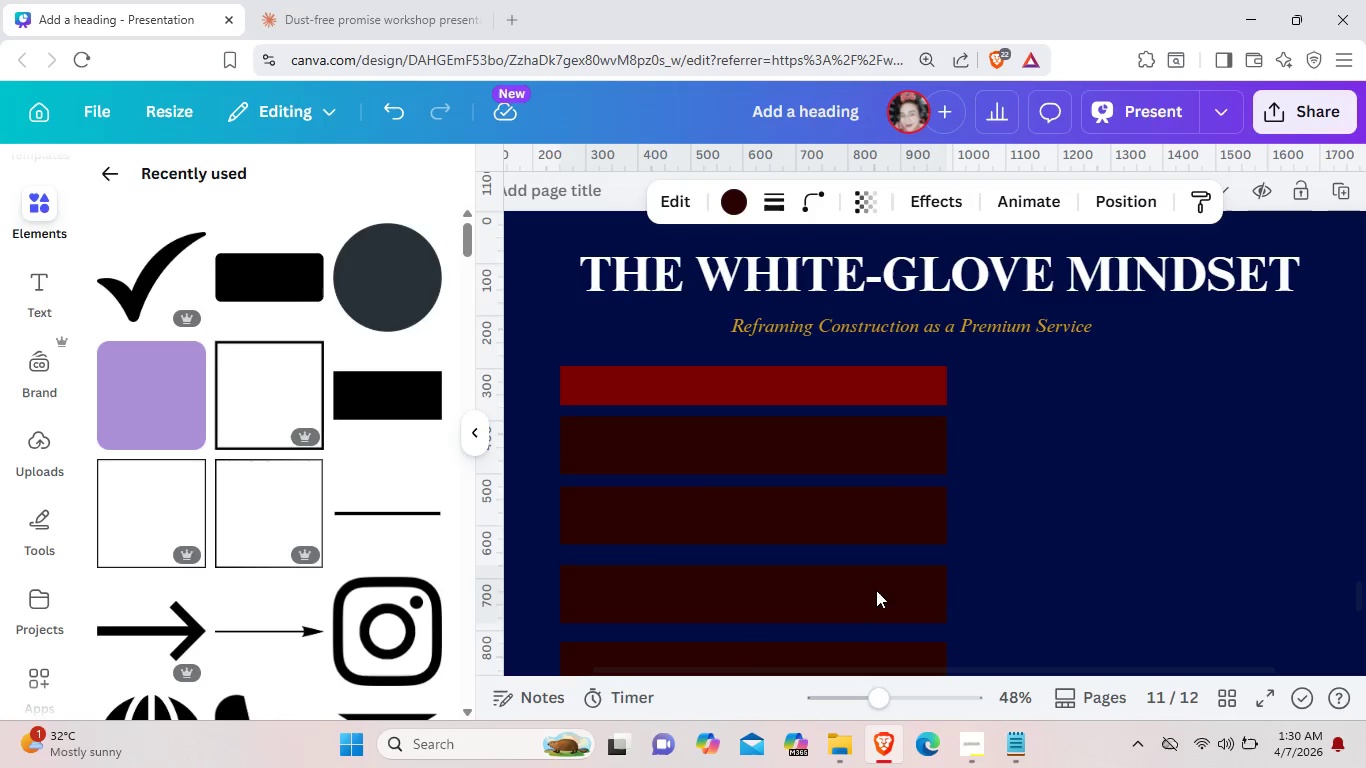 
key(ArrowUp)
 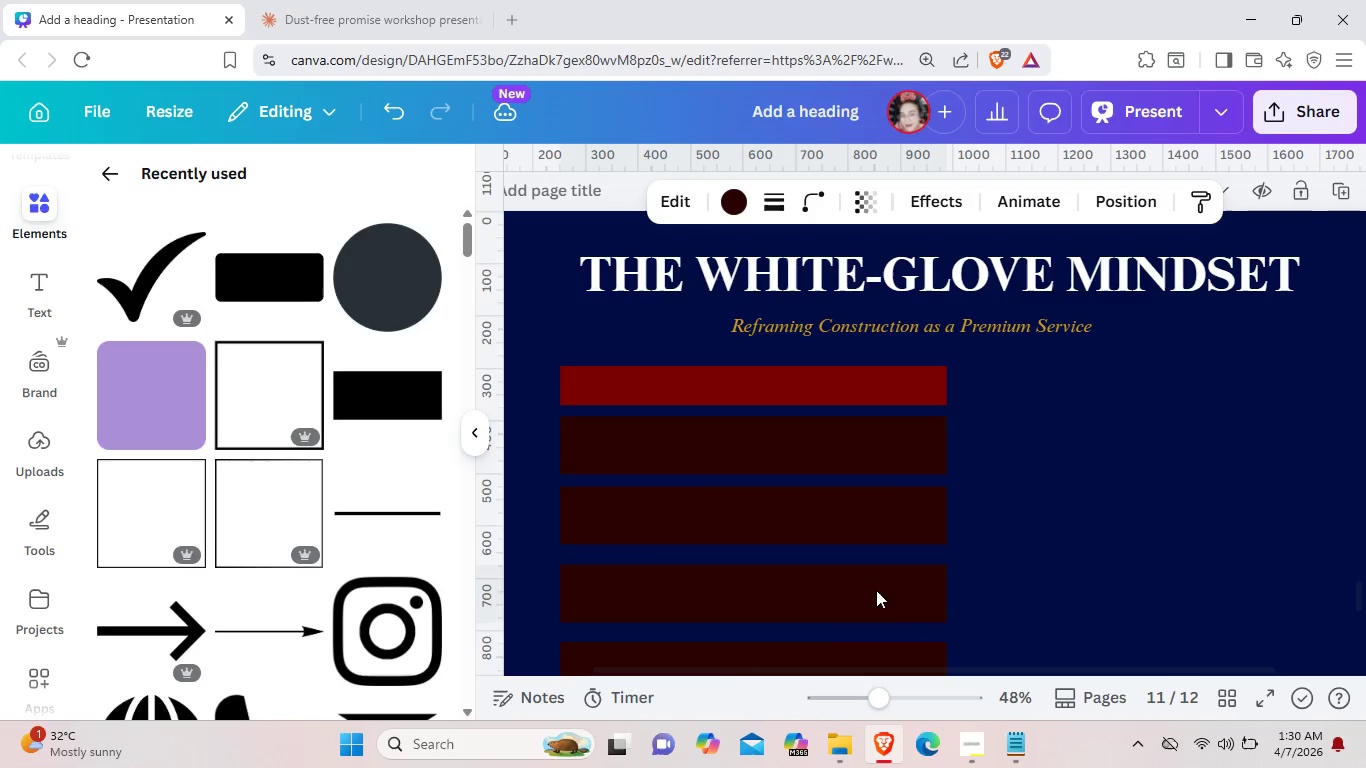 
key(ArrowUp)
 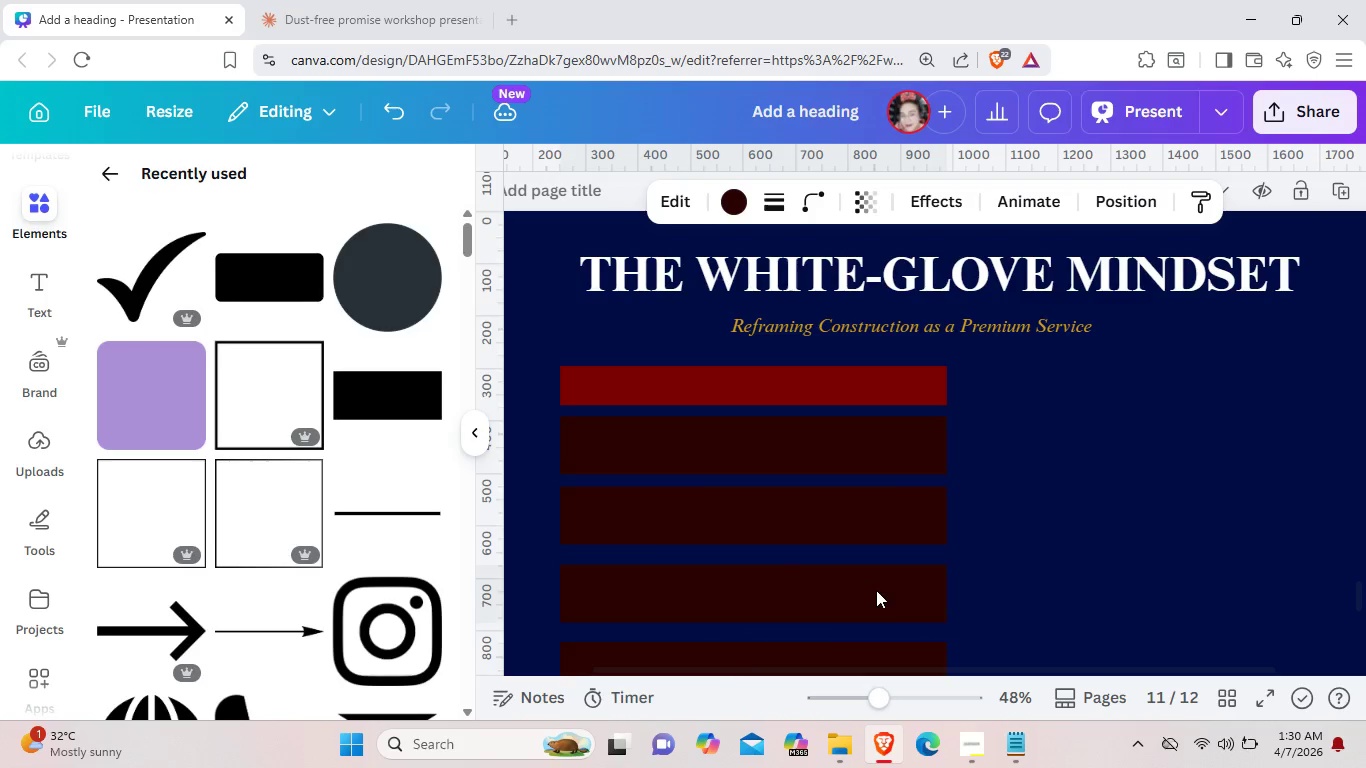 
key(ArrowUp)
 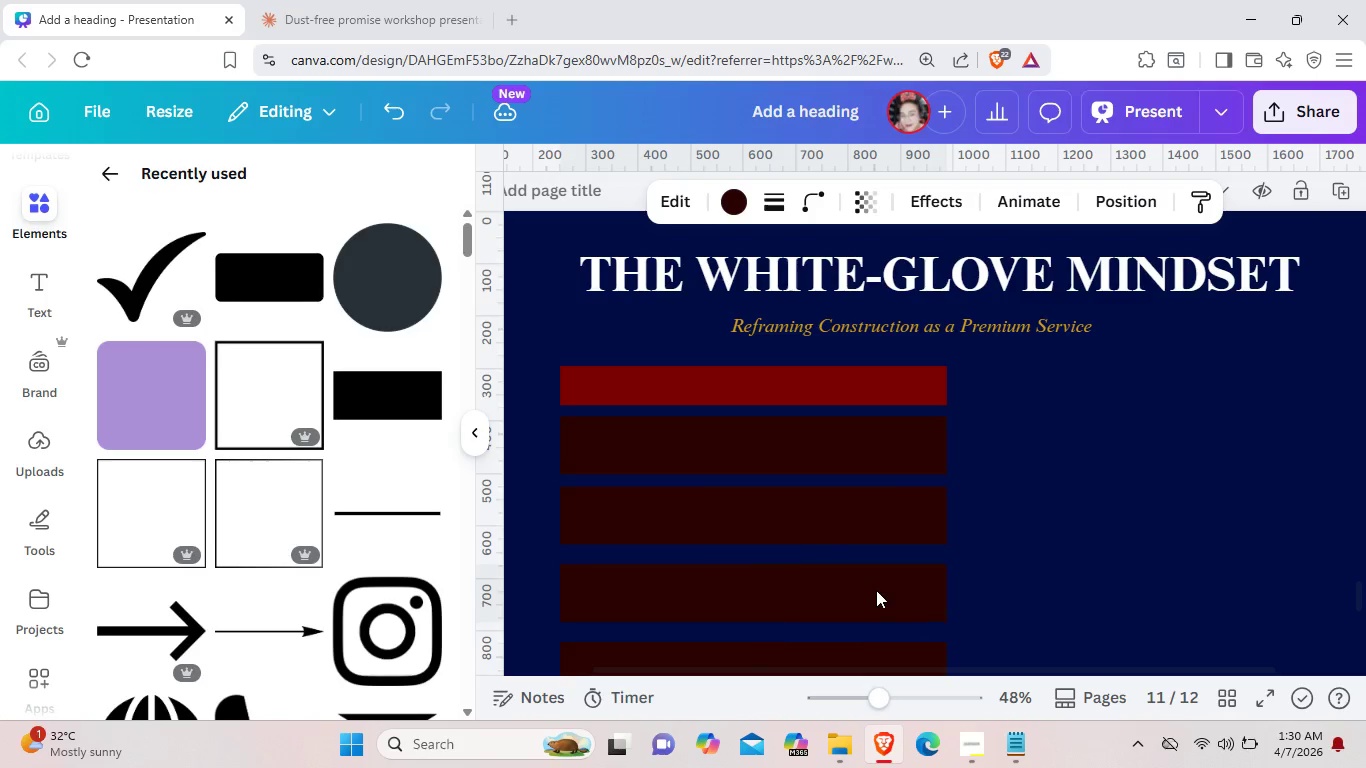 
key(ArrowUp)
 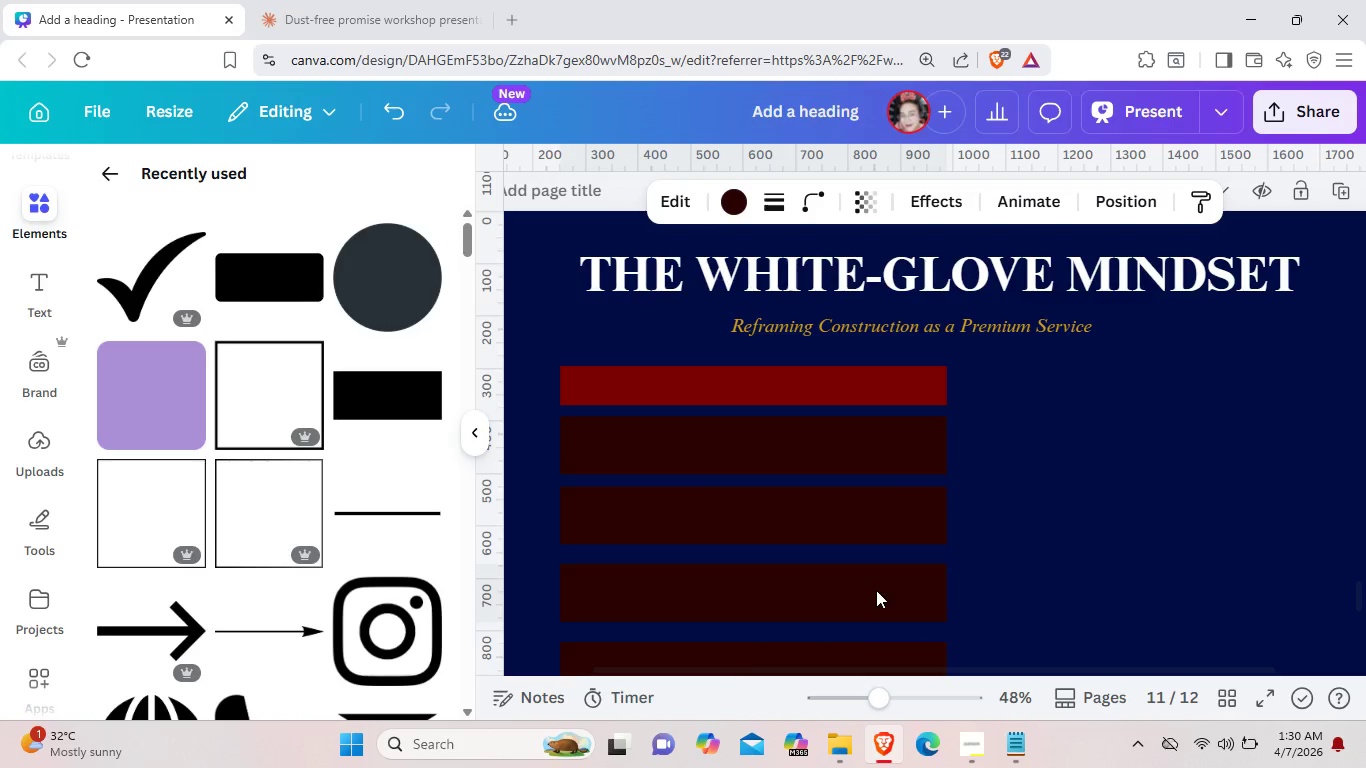 
key(ArrowUp)
 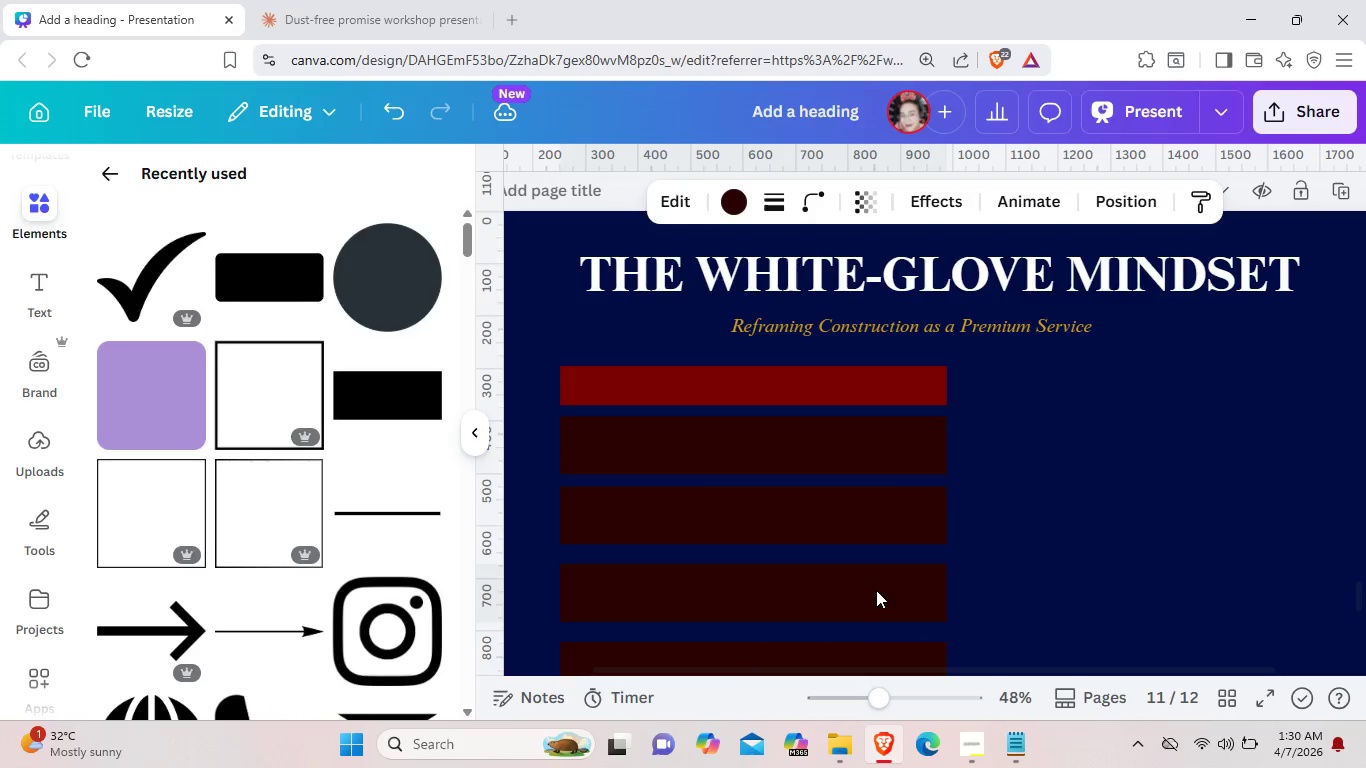 
key(ArrowUp)
 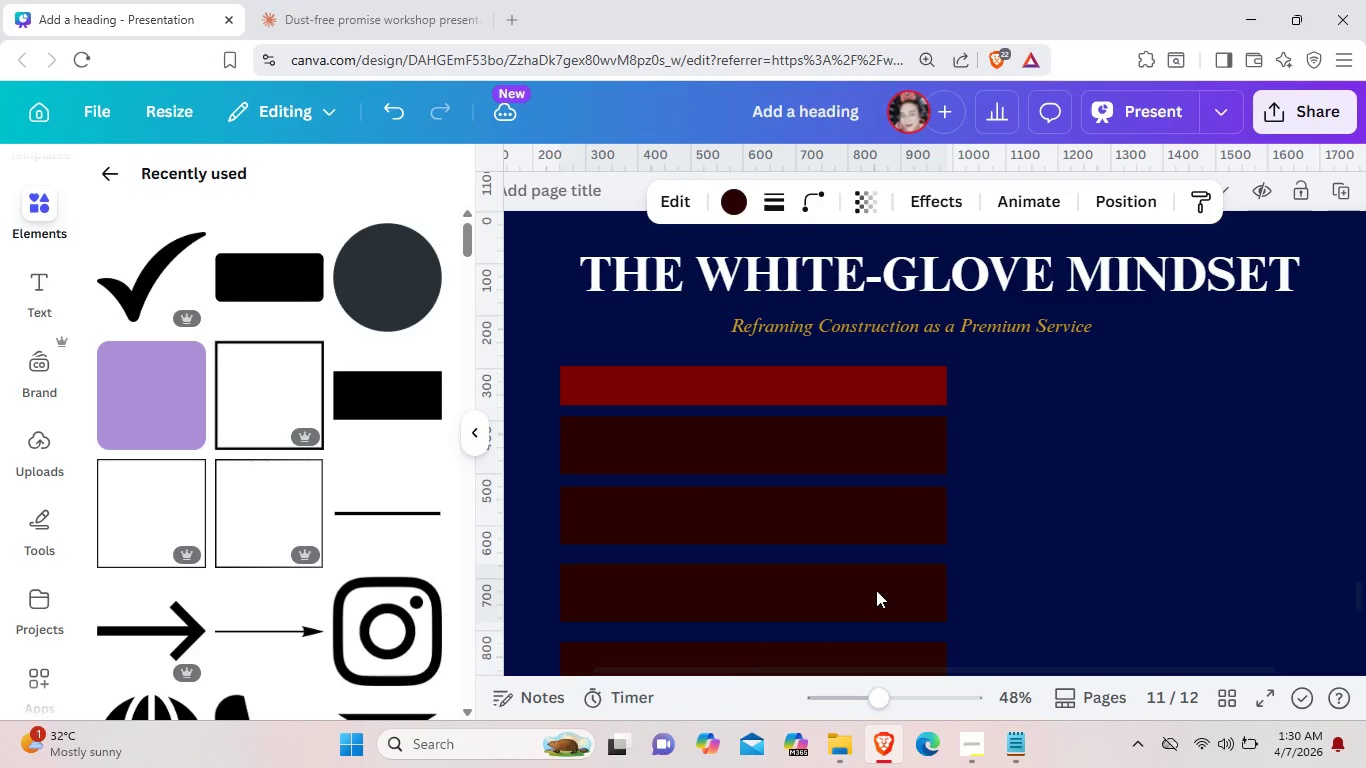 
key(ArrowUp)
 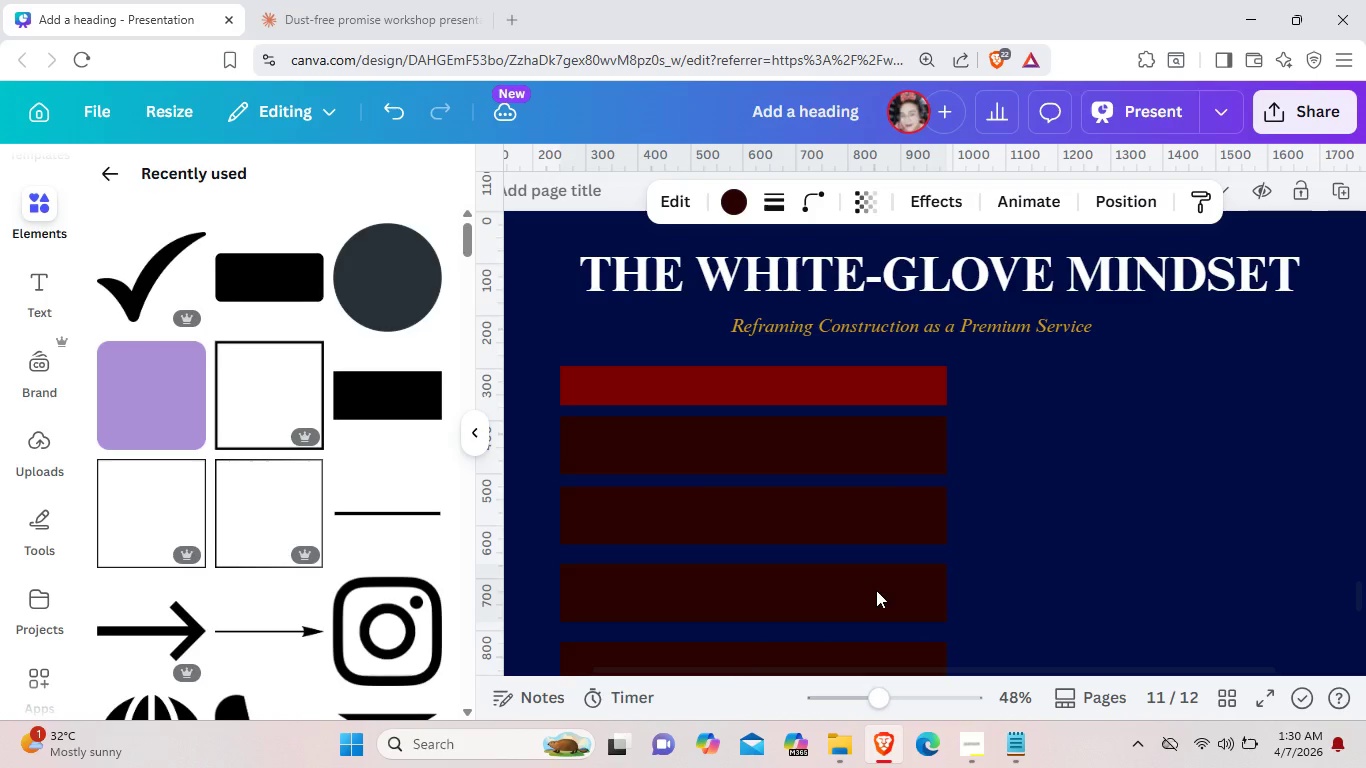 
key(ArrowUp)
 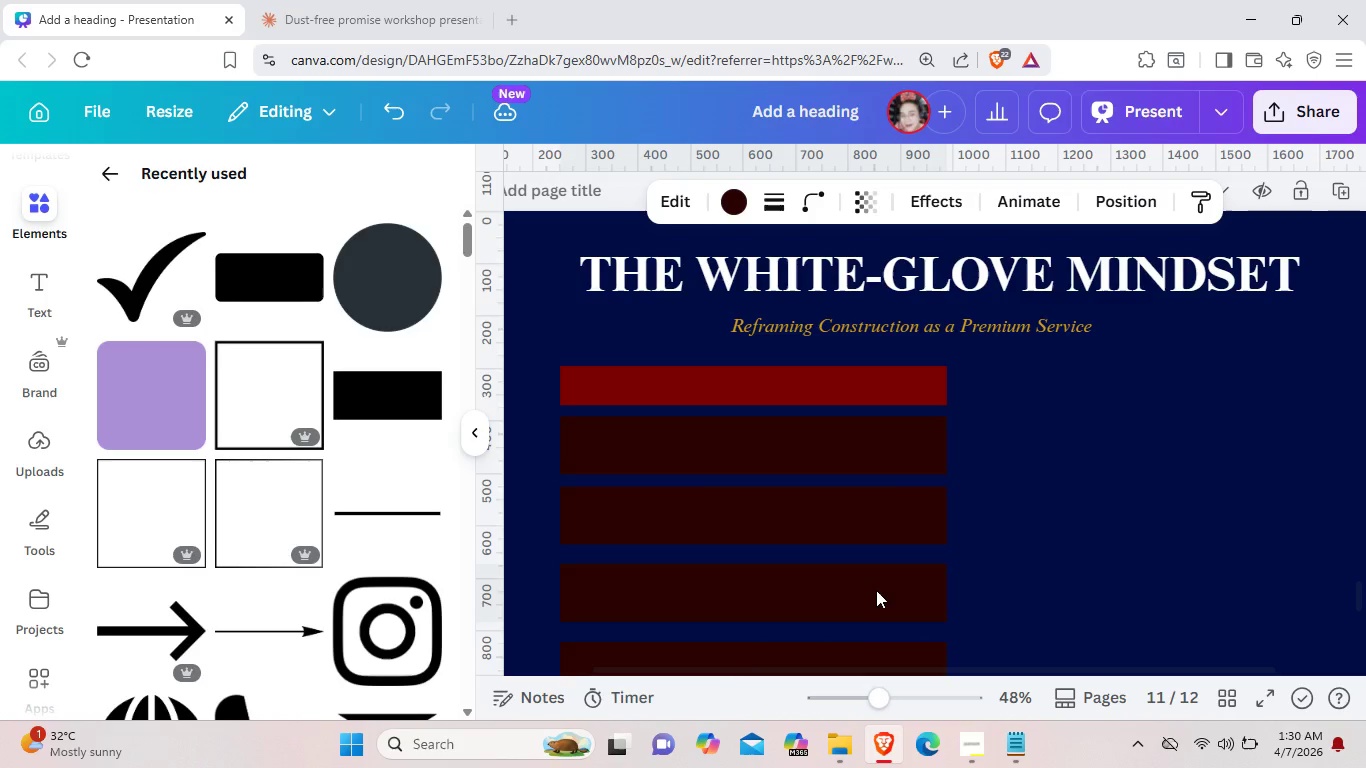 
key(ArrowUp)
 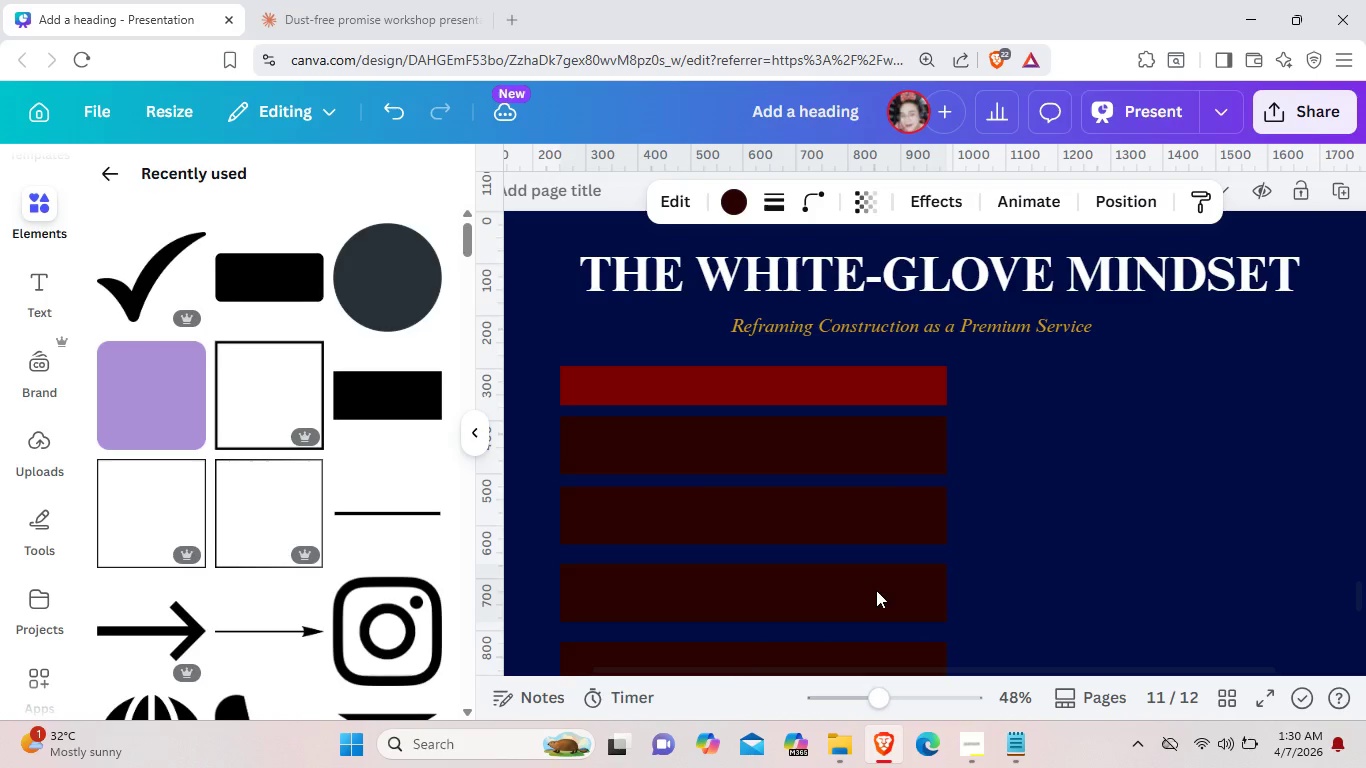 
key(ArrowUp)
 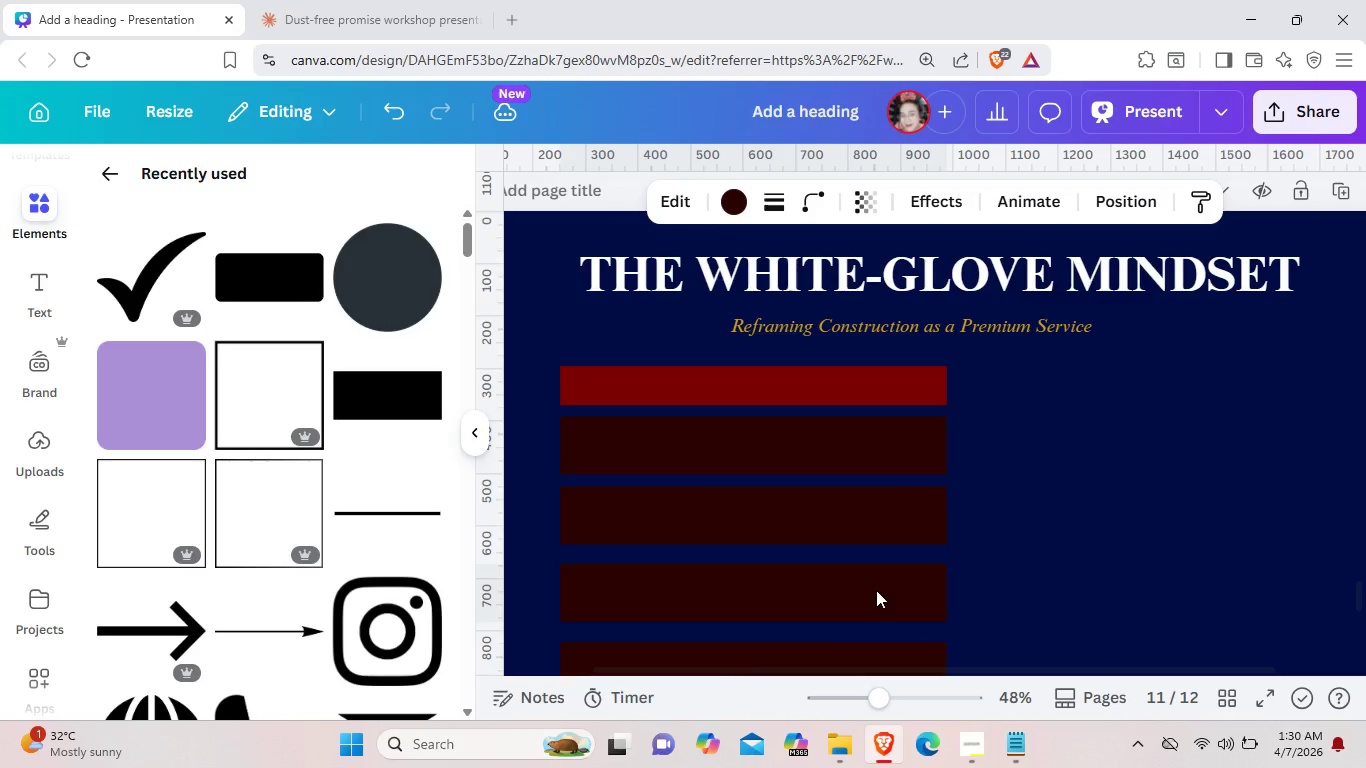 
key(ArrowUp)
 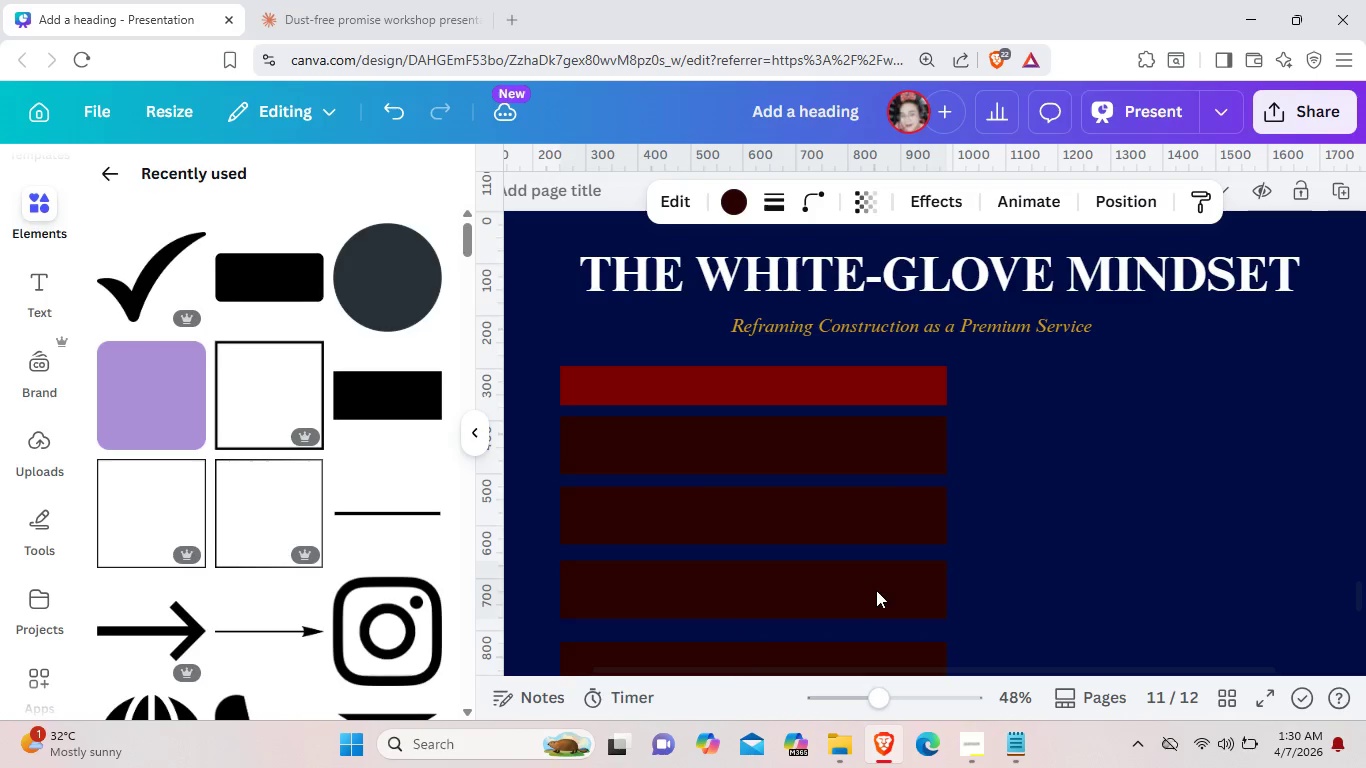 
key(ArrowUp)
 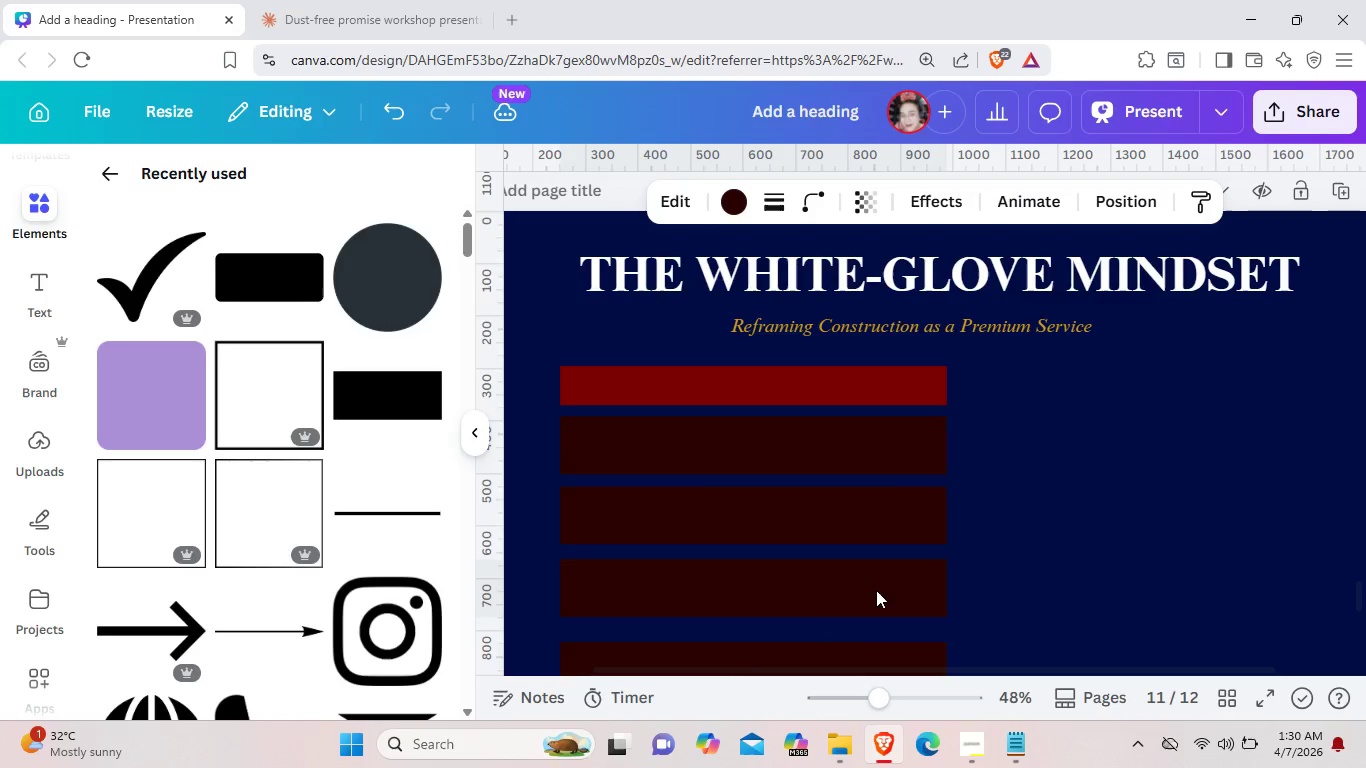 
key(ArrowUp)
 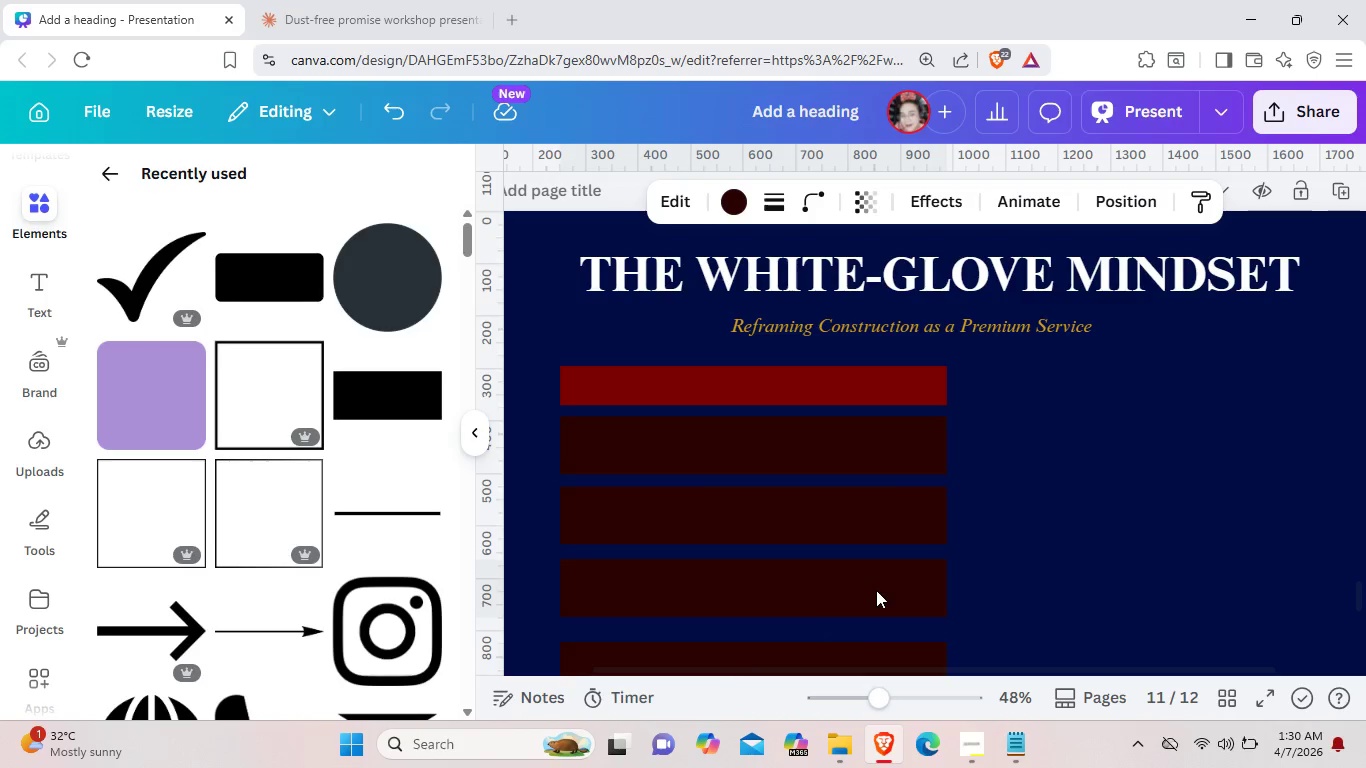 
key(ArrowUp)
 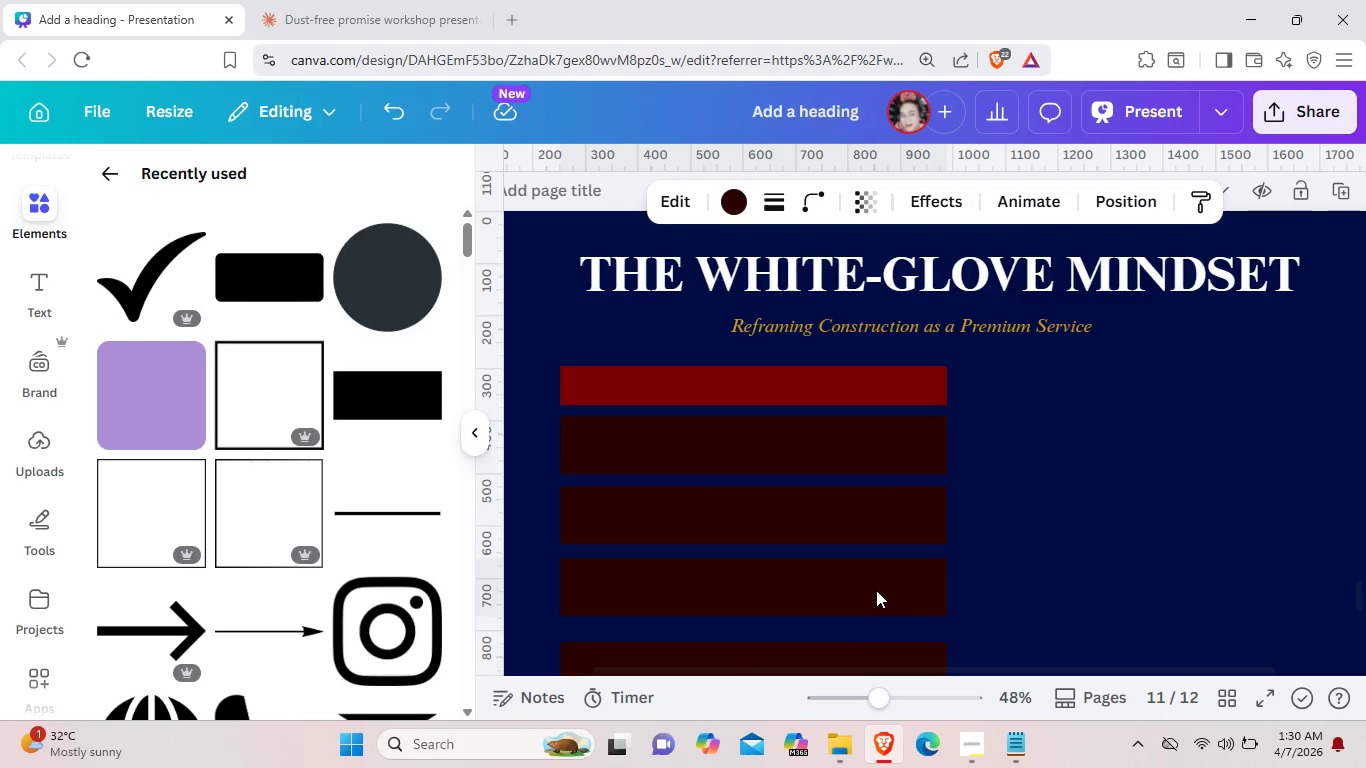 
key(ArrowUp)
 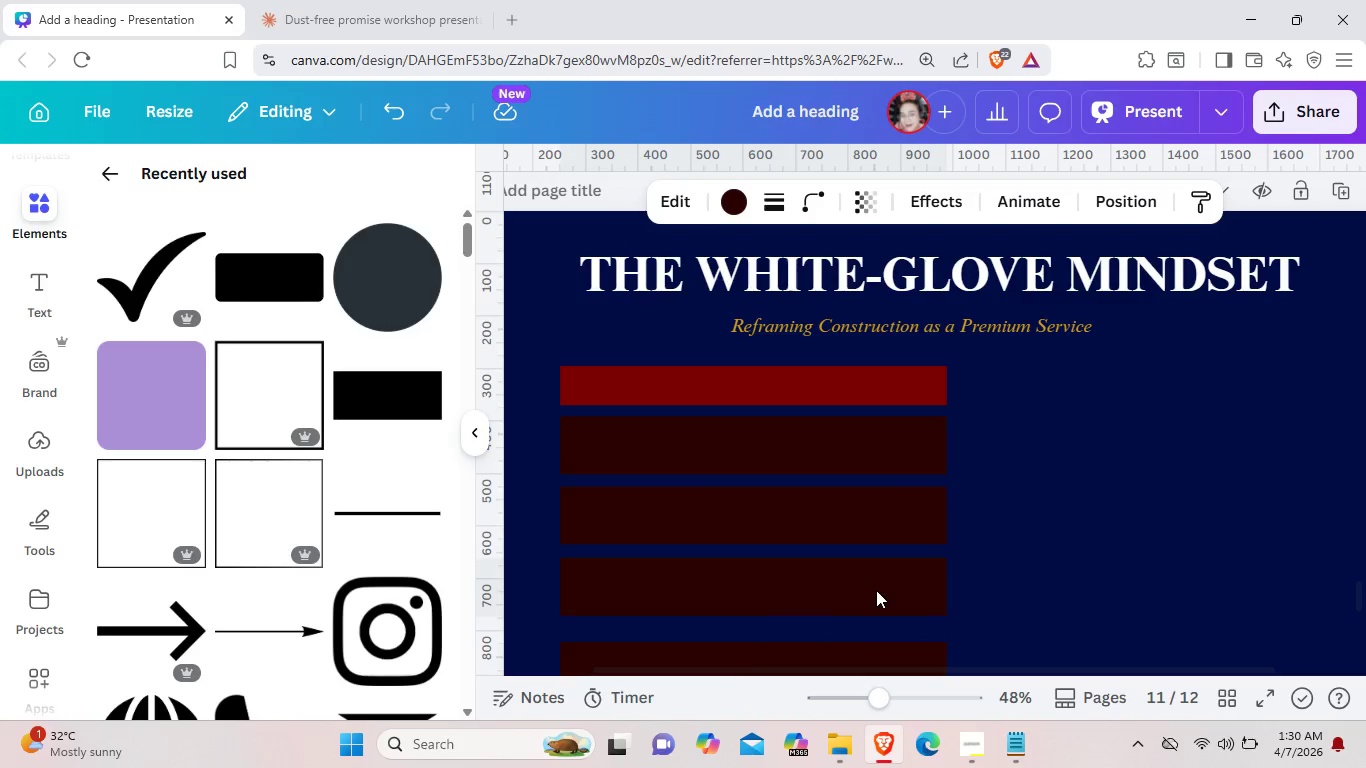 
key(ArrowUp)
 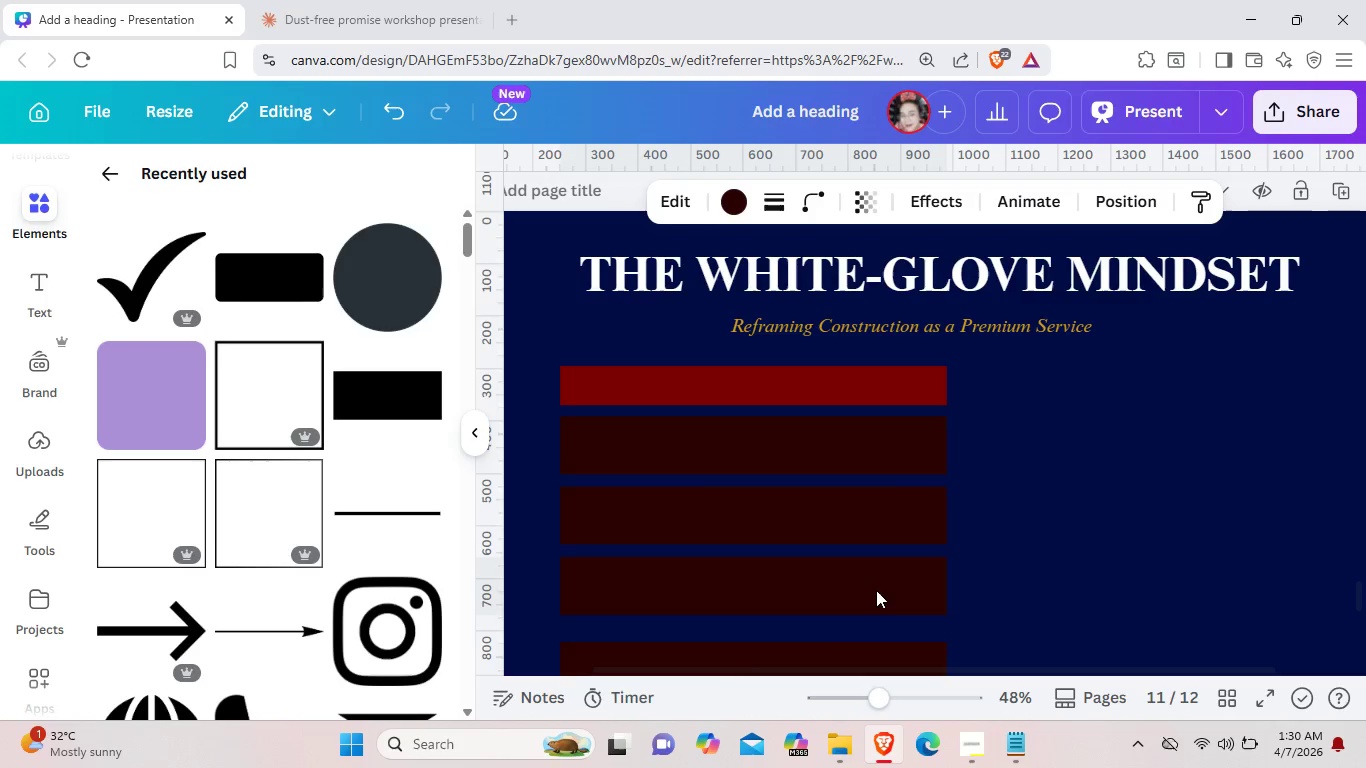 
key(ArrowUp)
 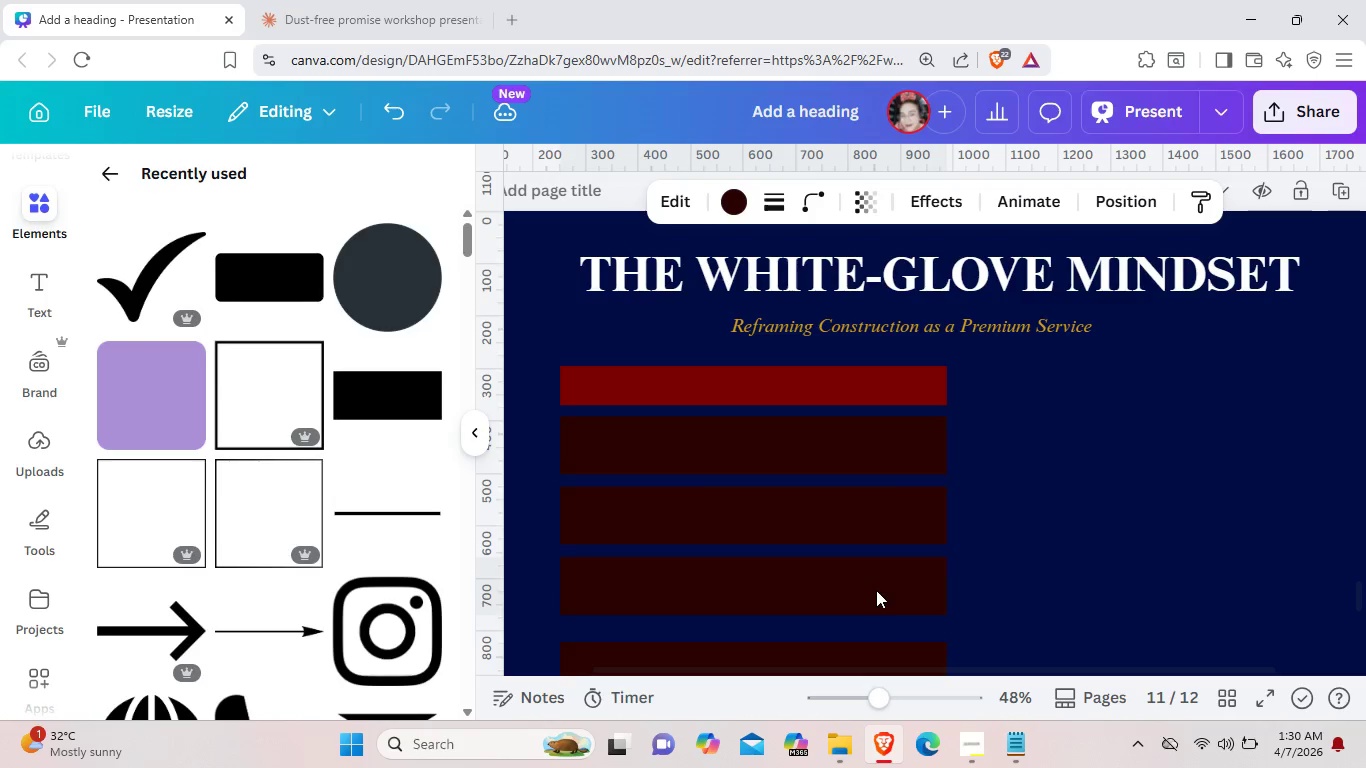 
key(ArrowUp)
 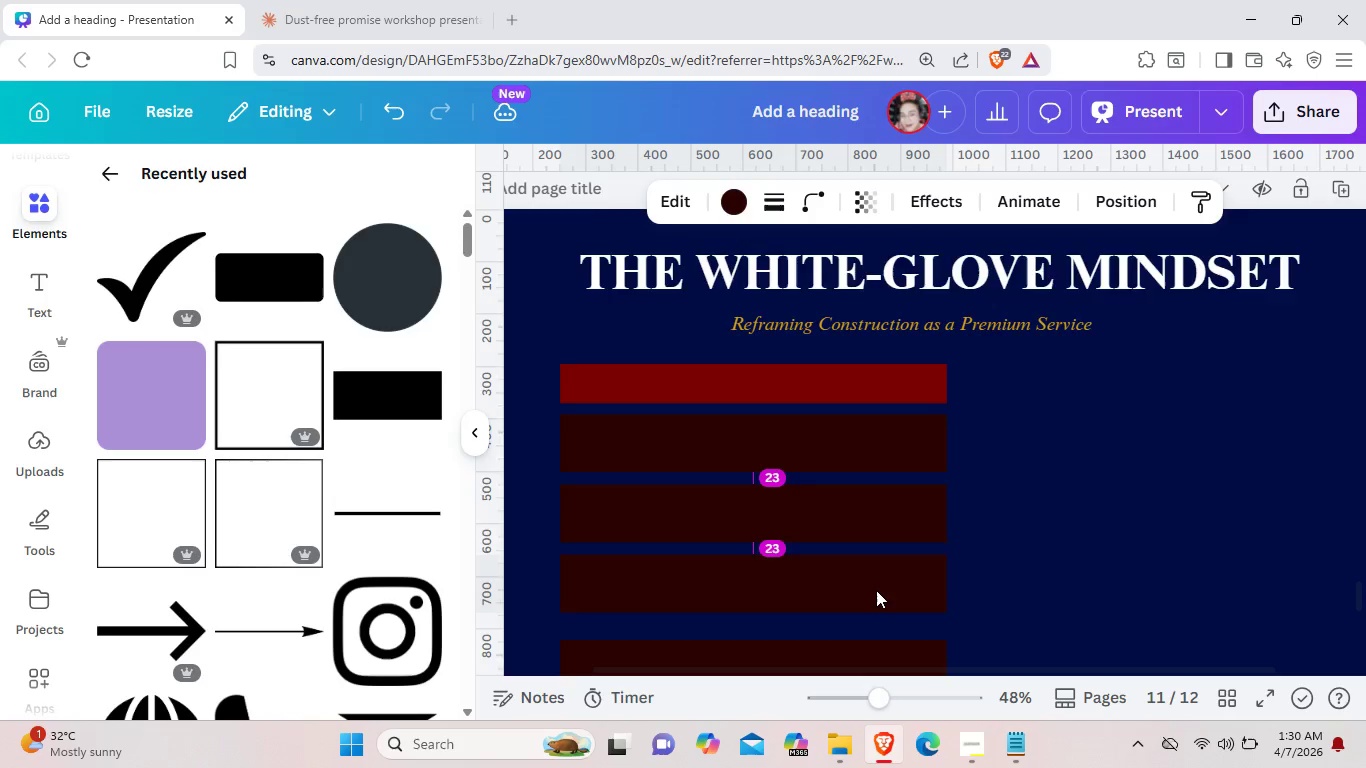 
scroll: coordinate [876, 590], scroll_direction: down, amount: 1.0
 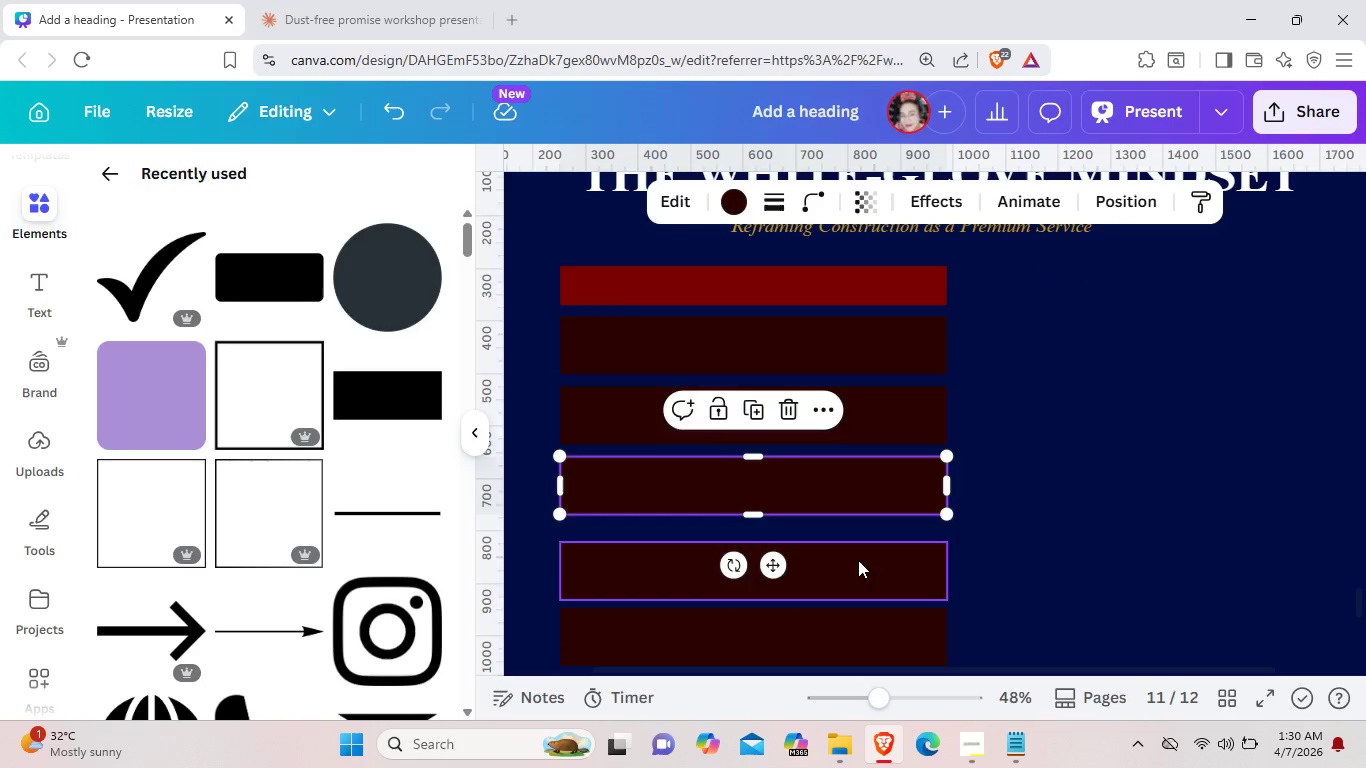 
left_click([858, 560])
 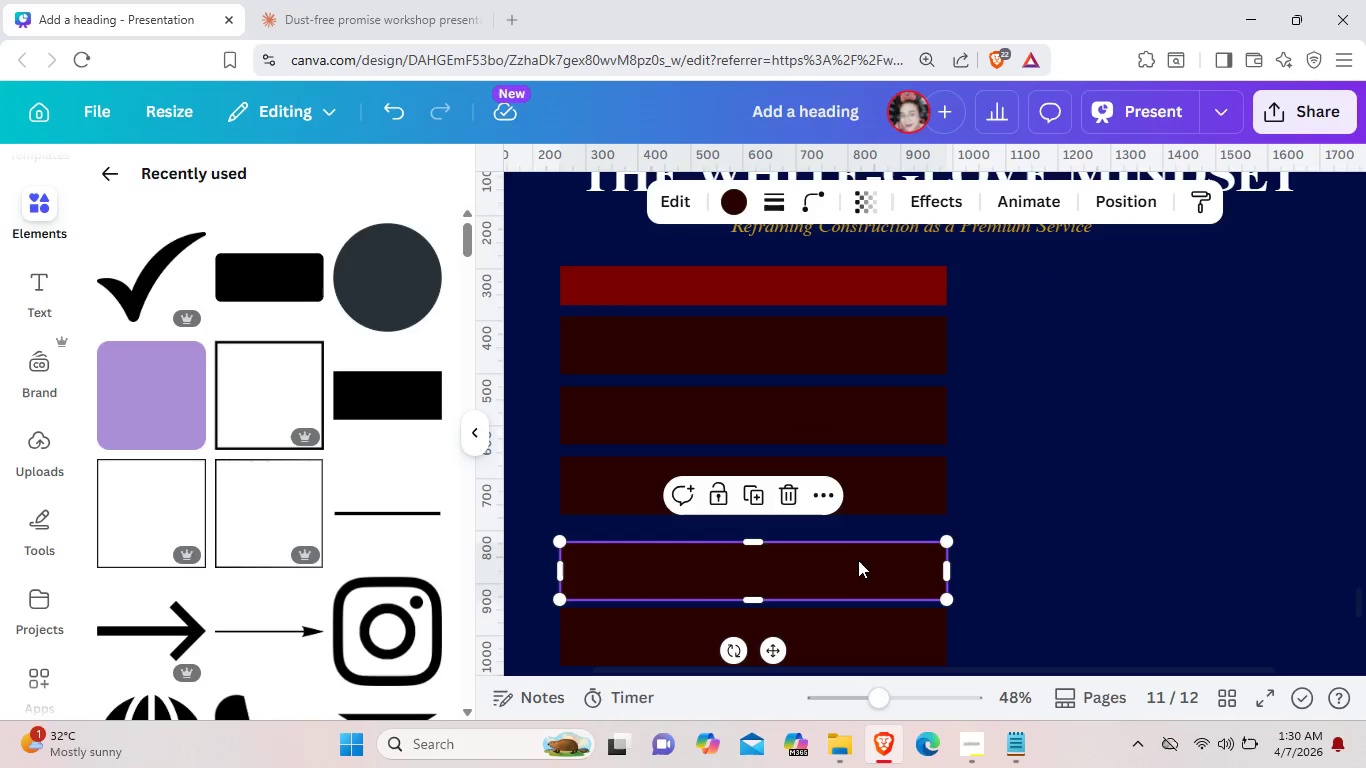 
left_click_drag(start_coordinate=[858, 560], to_coordinate=[858, 546])
 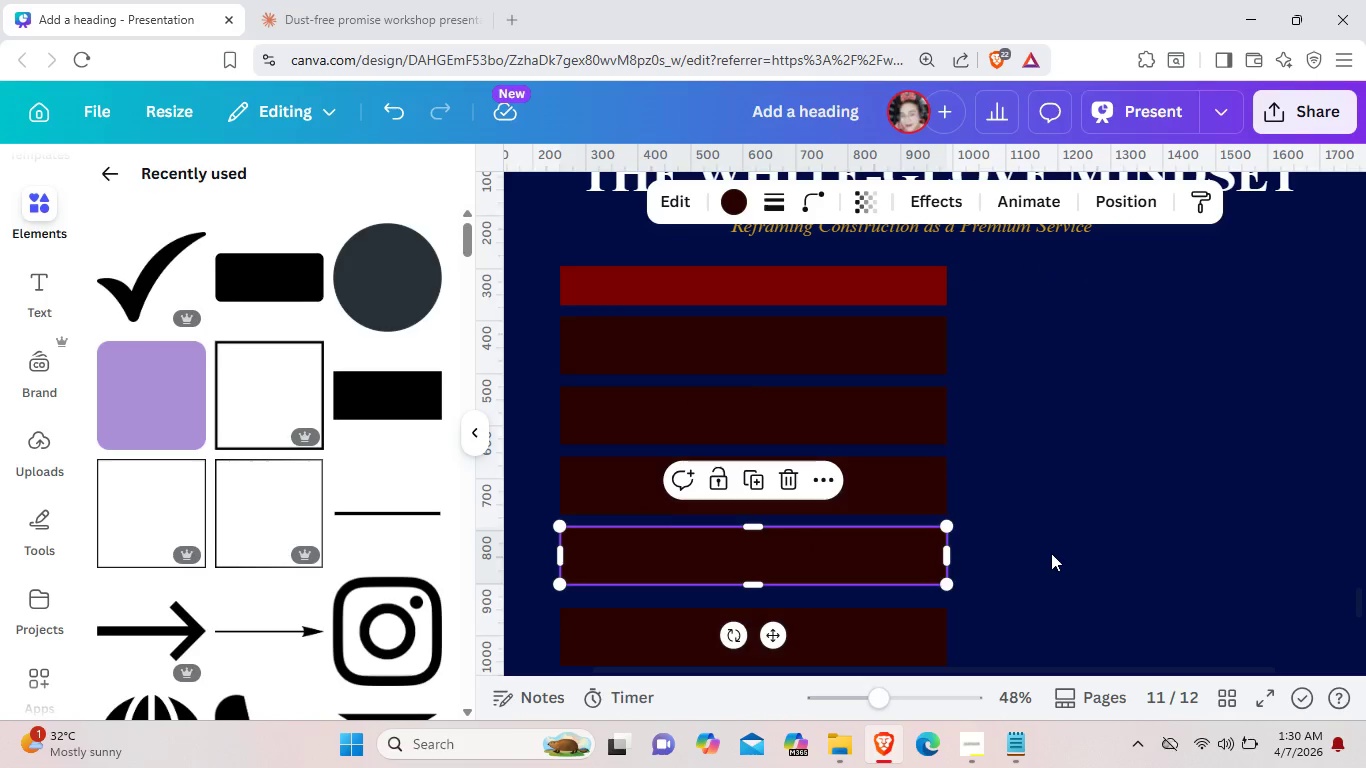 
left_click([1051, 553])
 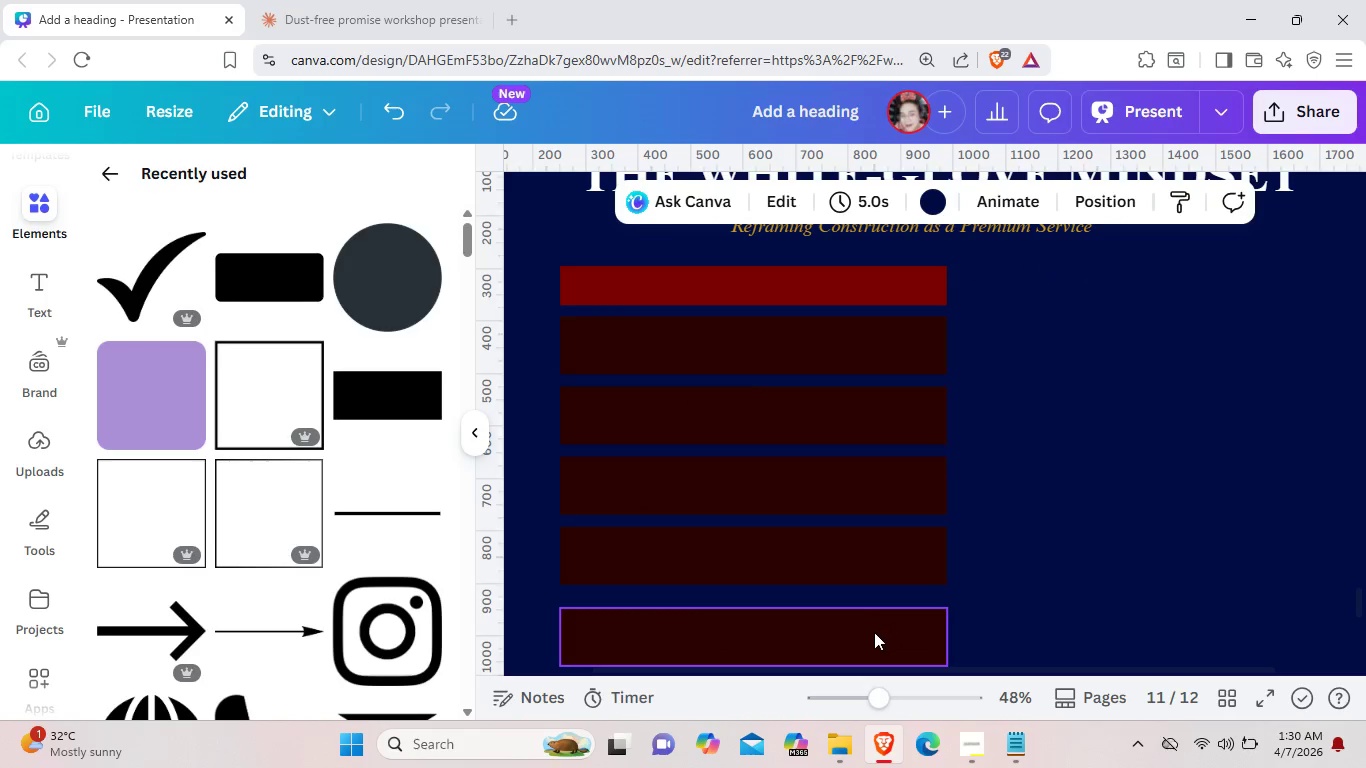 
left_click_drag(start_coordinate=[873, 632], to_coordinate=[874, 623])
 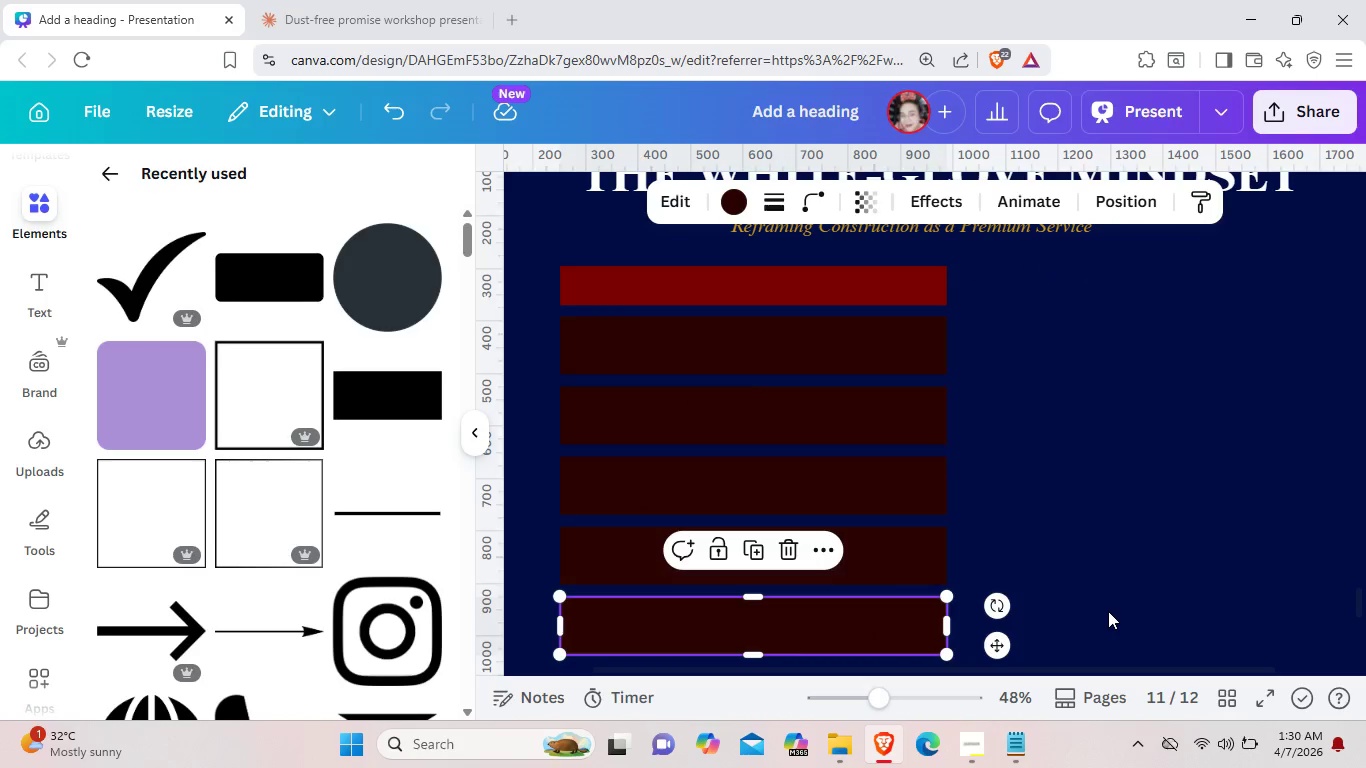 
left_click([1108, 611])
 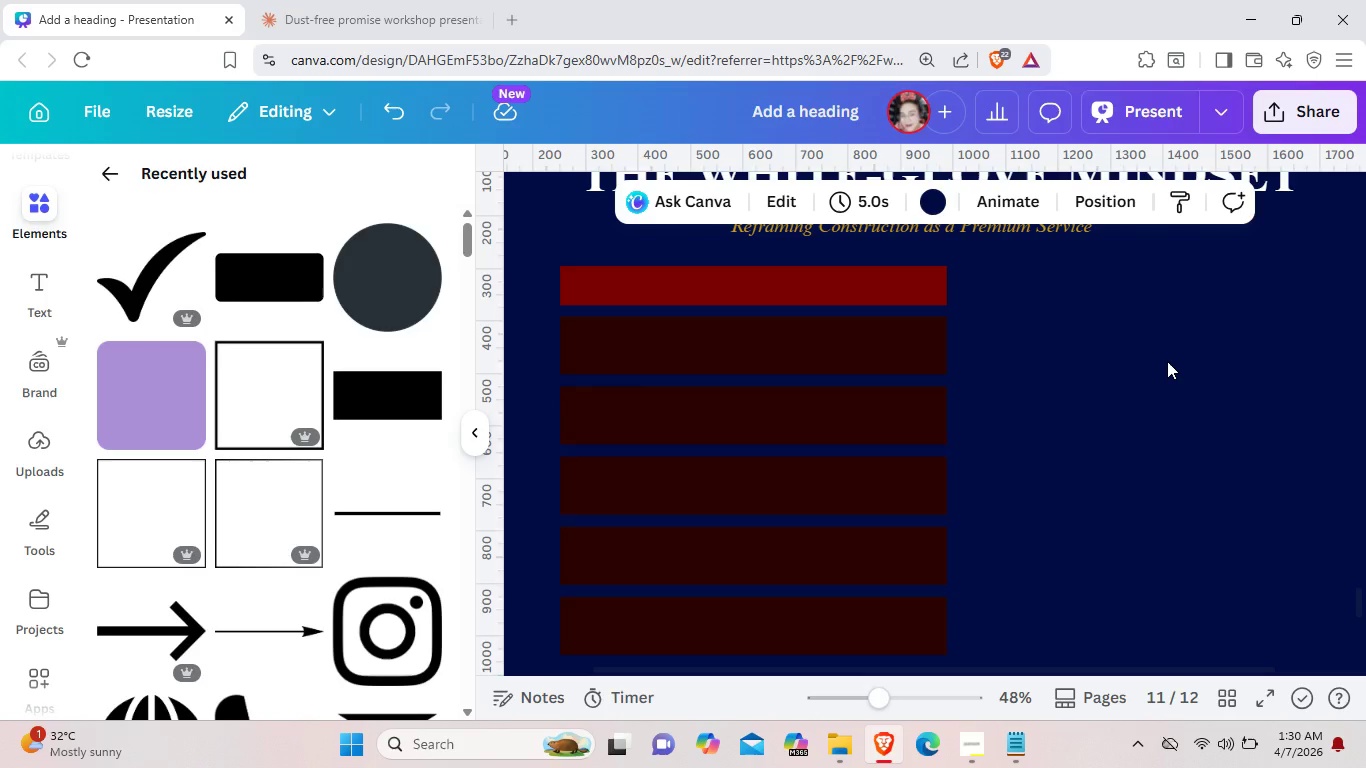 
wait(6.98)
 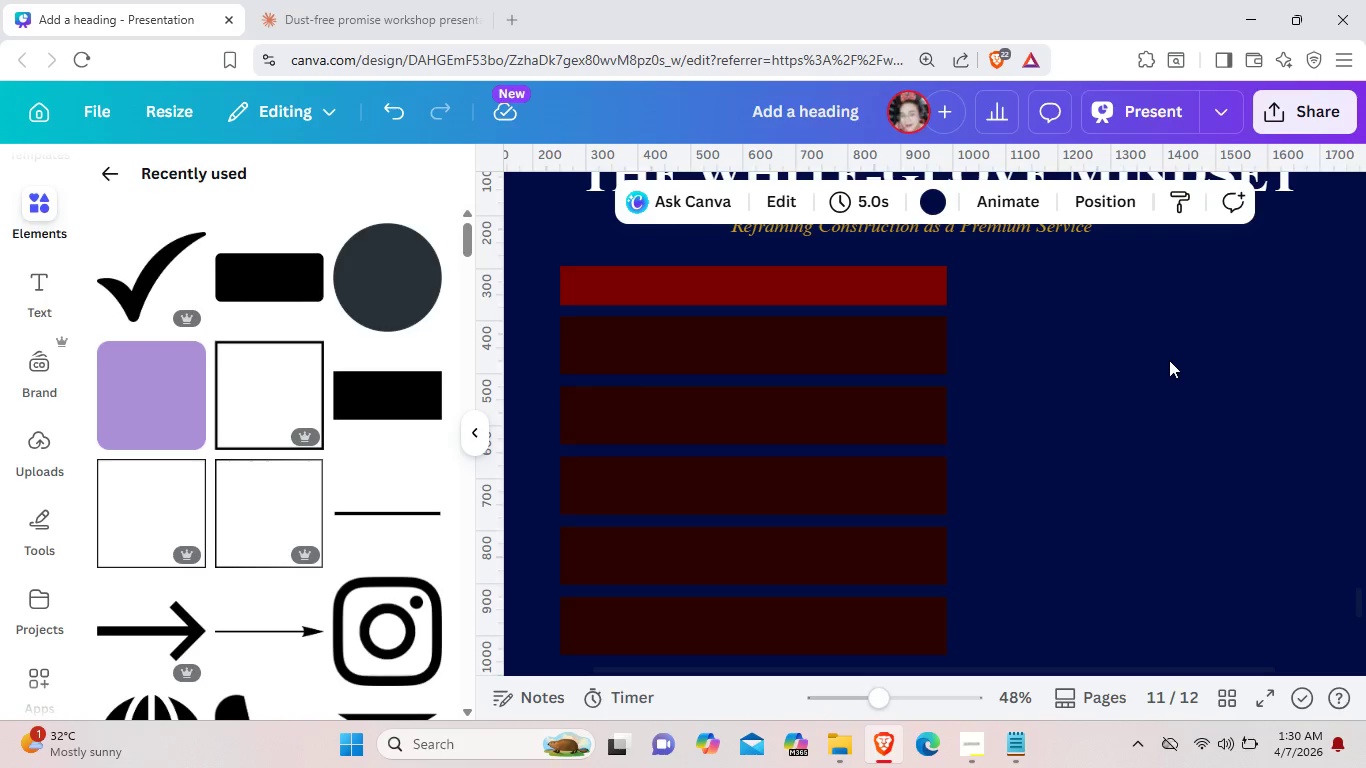 
scroll: coordinate [1153, 369], scroll_direction: up, amount: 1.0
 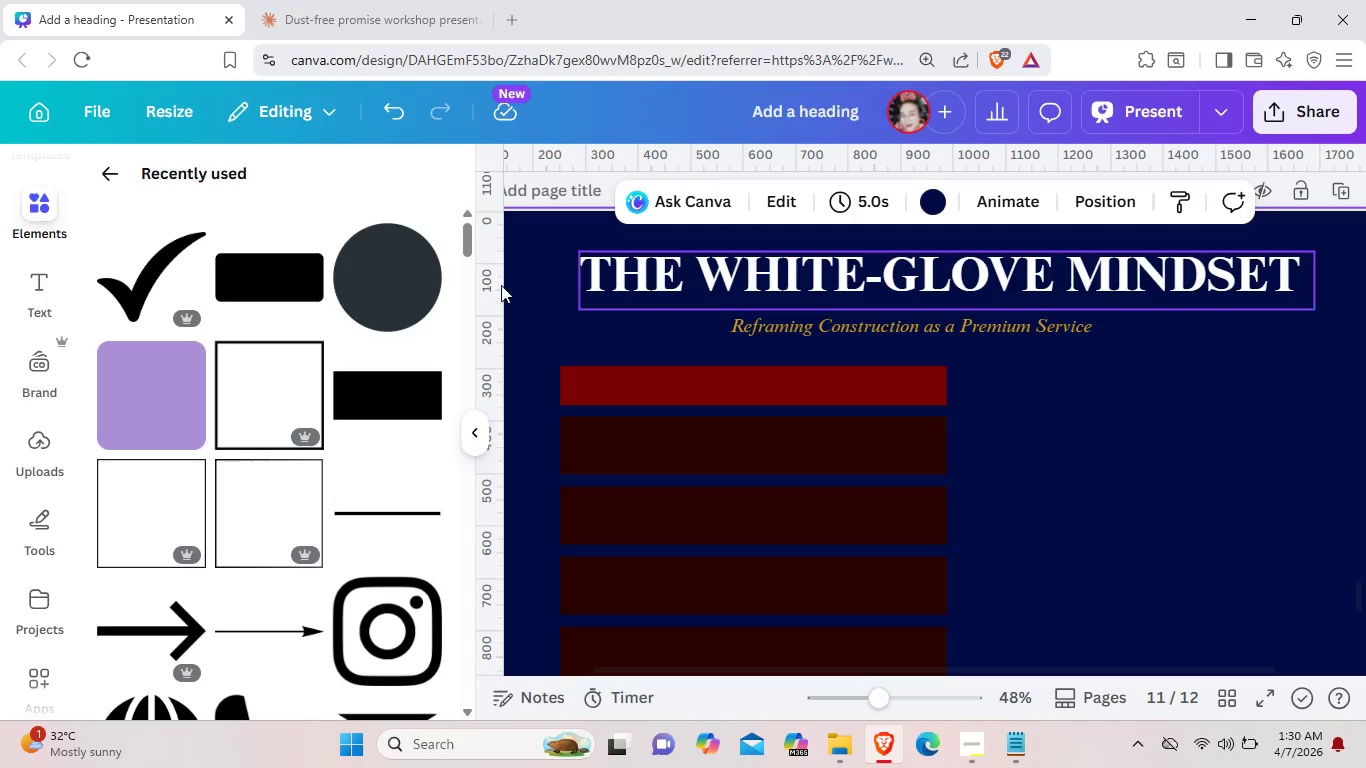 
wait(6.87)
 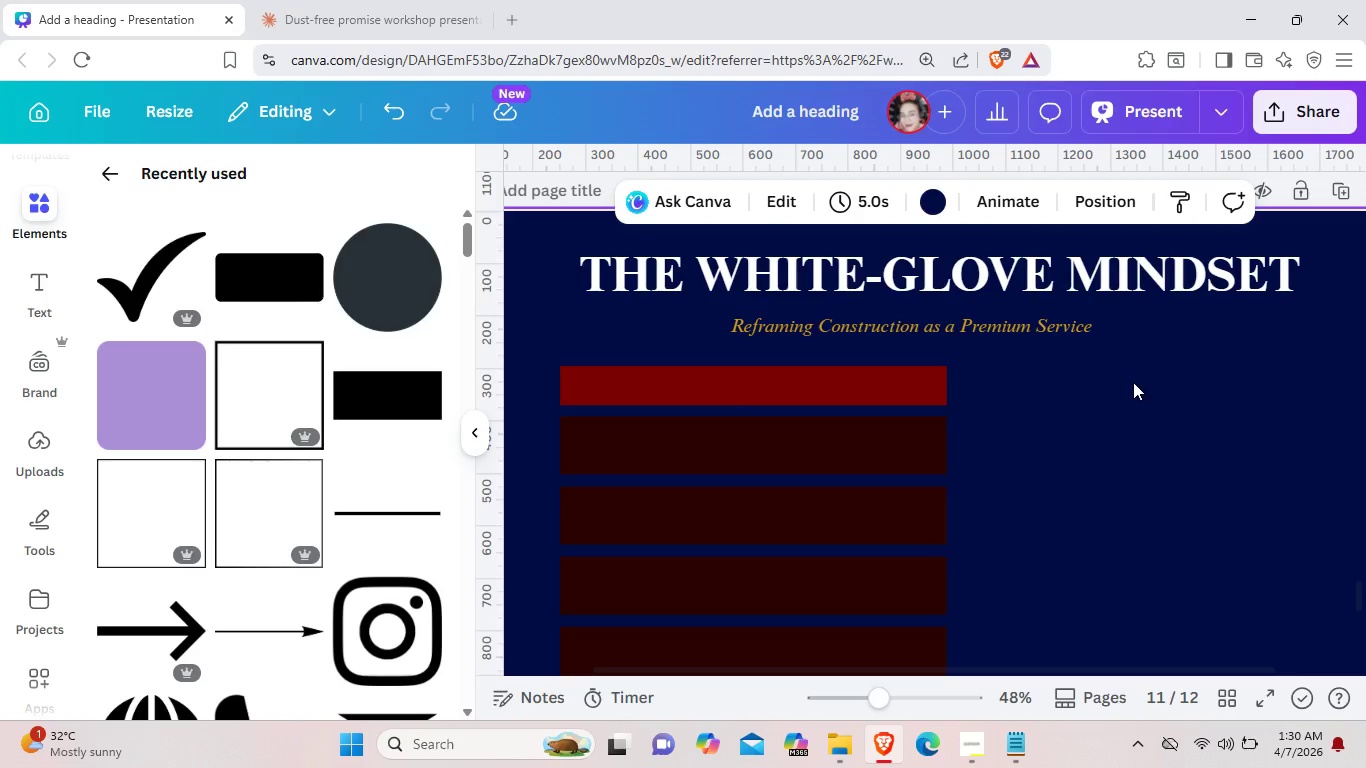 
left_click([29, 288])
 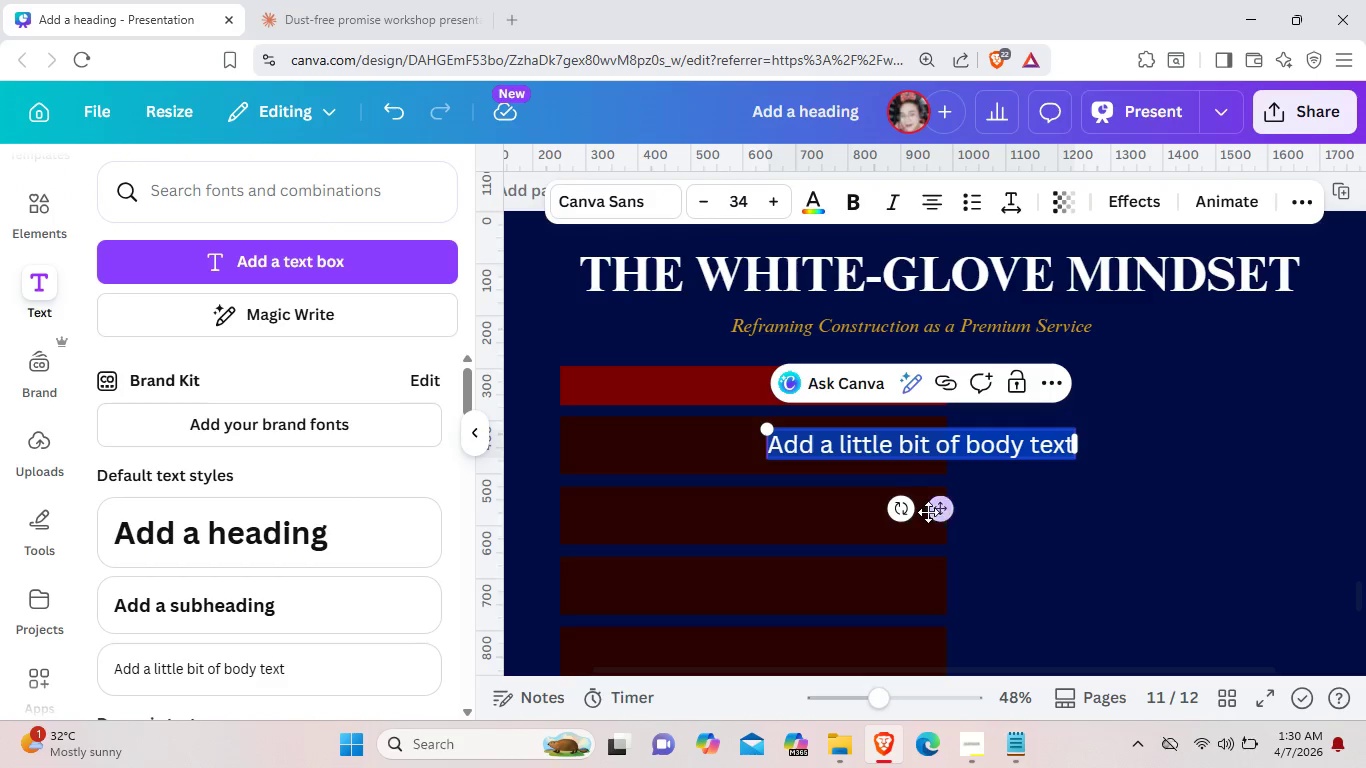 
wait(6.47)
 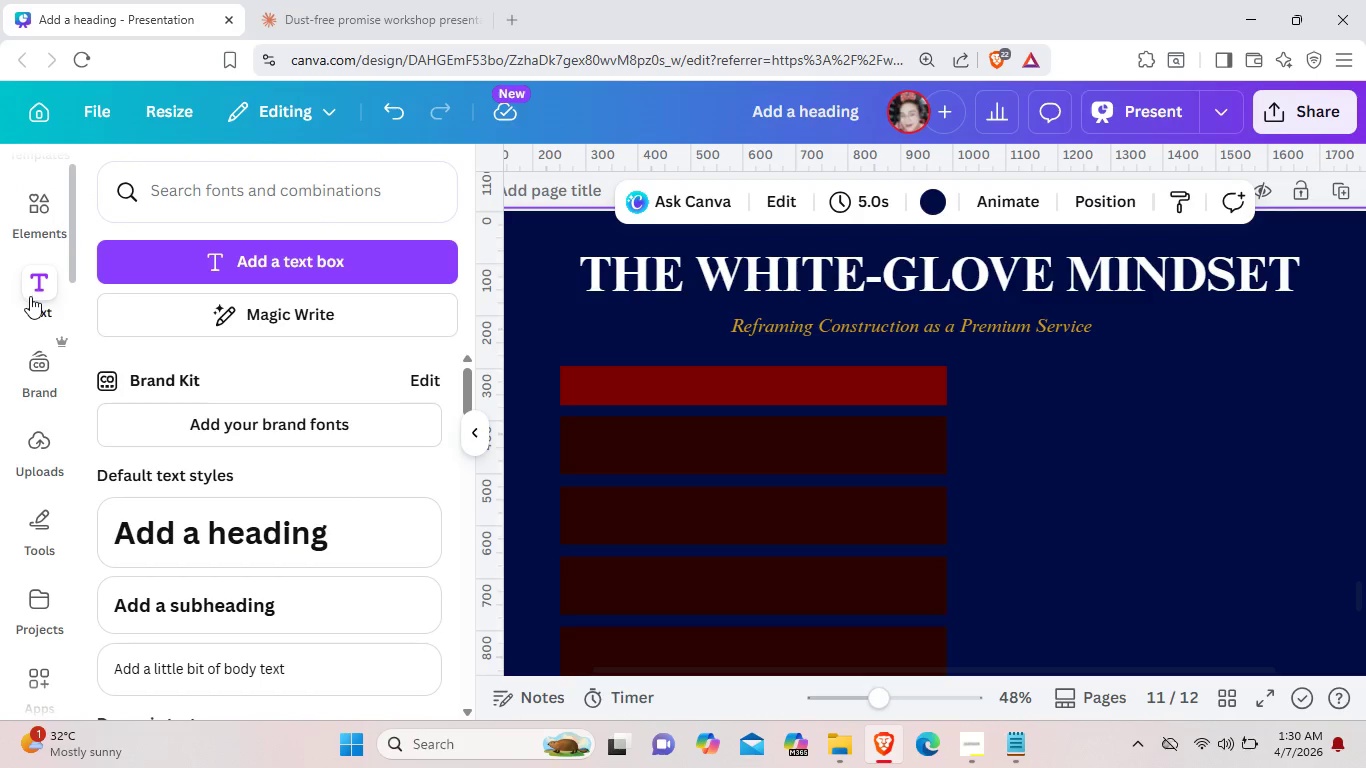 
key(Backspace)
type(Rough)
 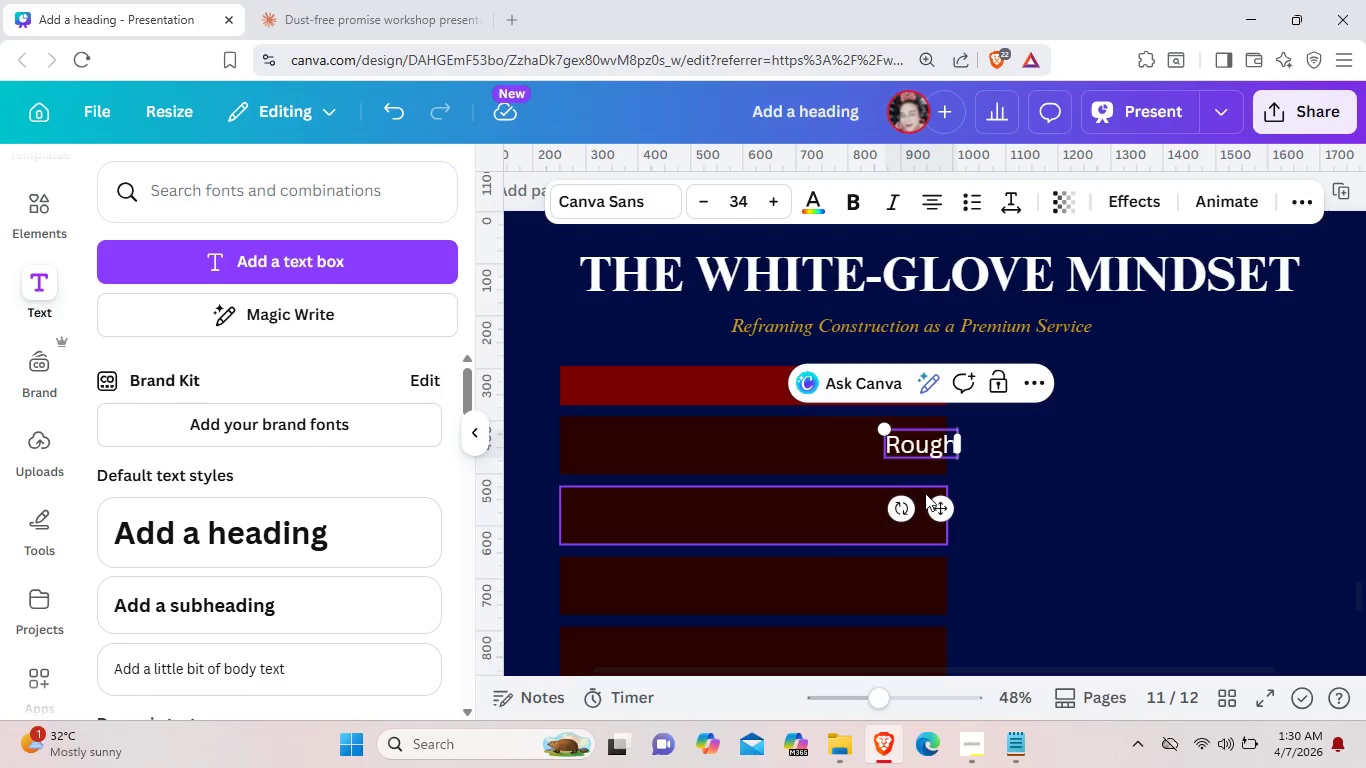 
type( c)
key(Backspace)
key(Backspace)
key(Backspace)
key(Backspace)
key(Backspace)
key(Backspace)
type(OUGH CONSTRUCTION MINDSET)
 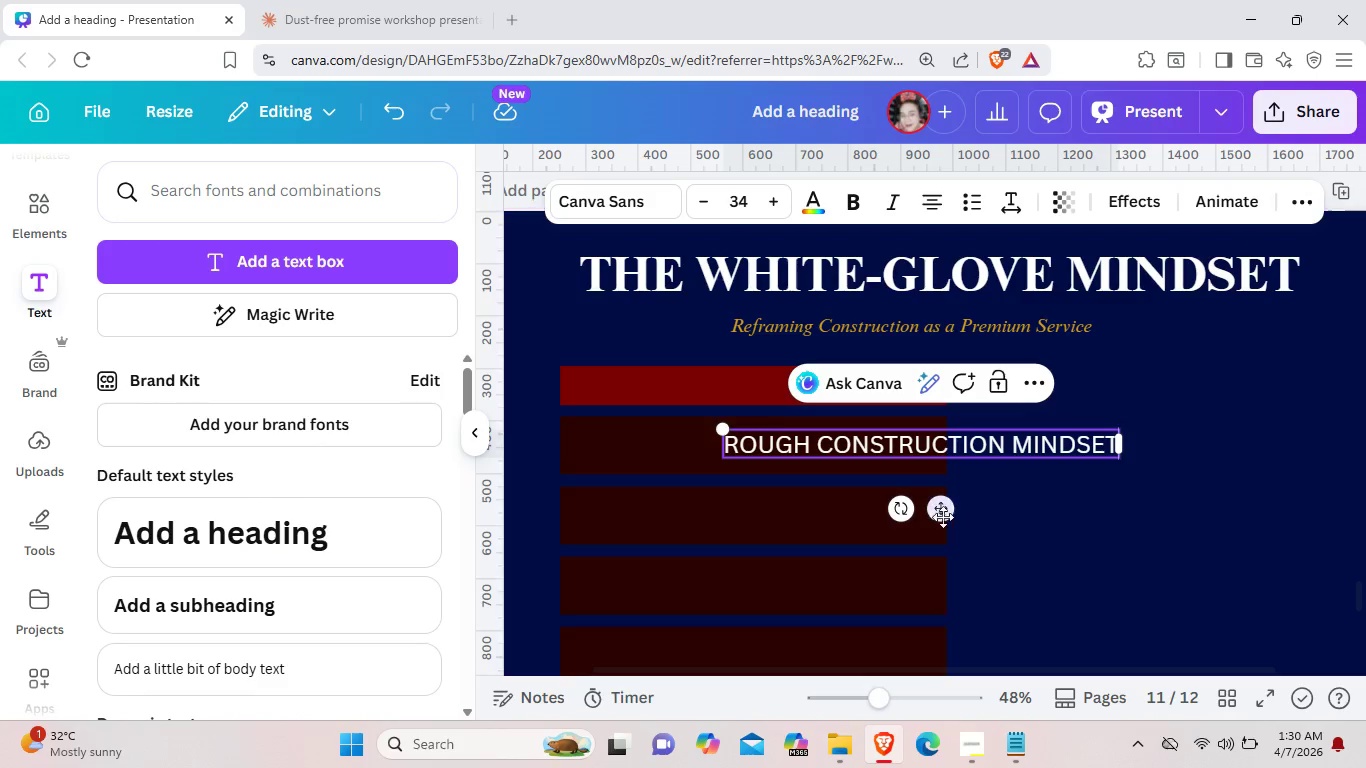 
left_click_drag(start_coordinate=[942, 516], to_coordinate=[813, 452])
 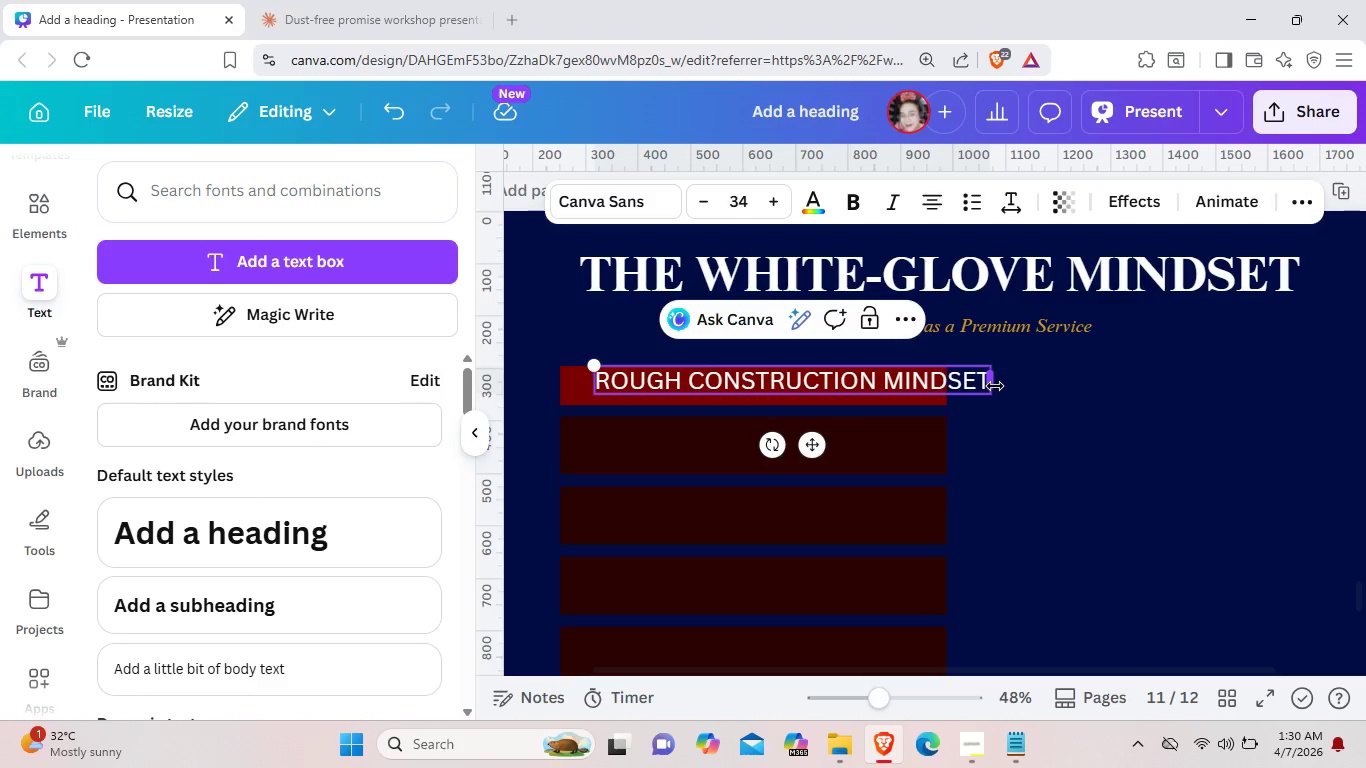 
left_click([995, 386])
 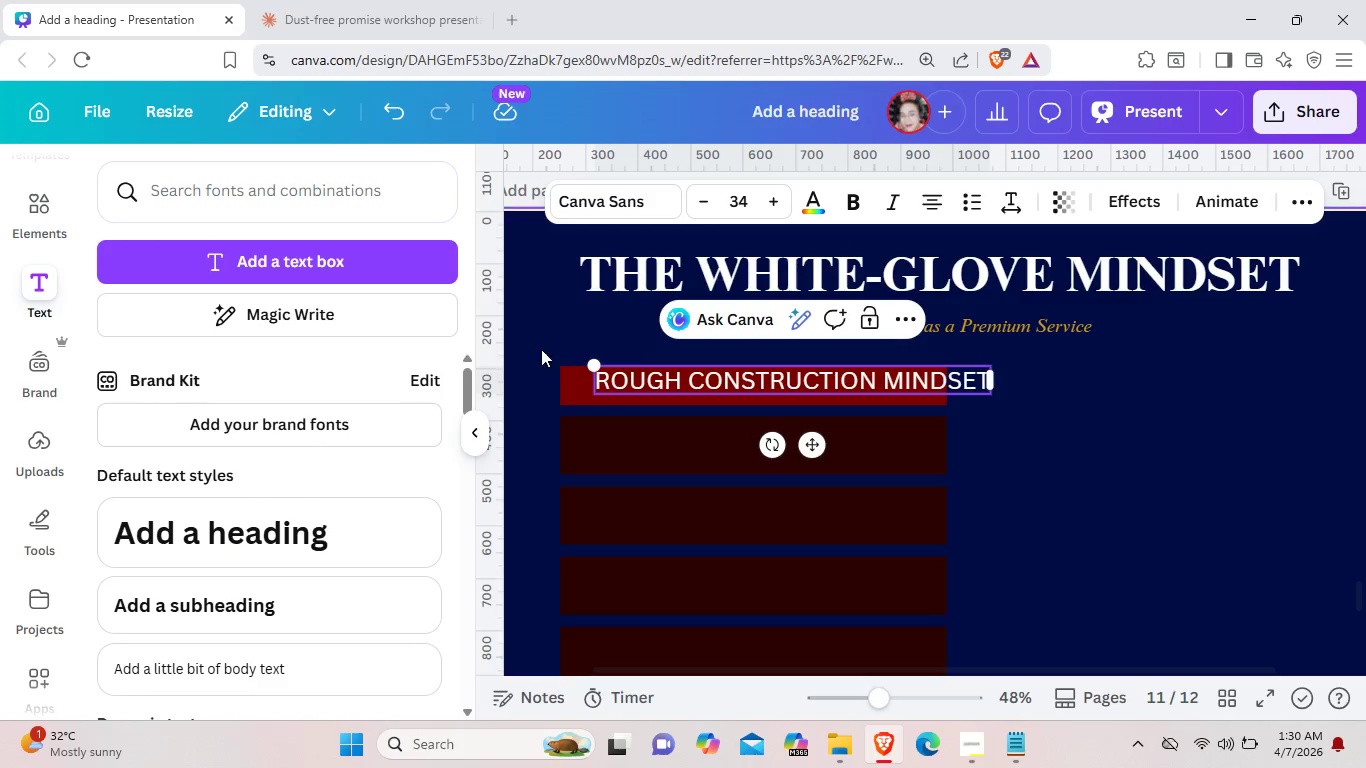 
left_click_drag(start_coordinate=[598, 365], to_coordinate=[678, 398])
 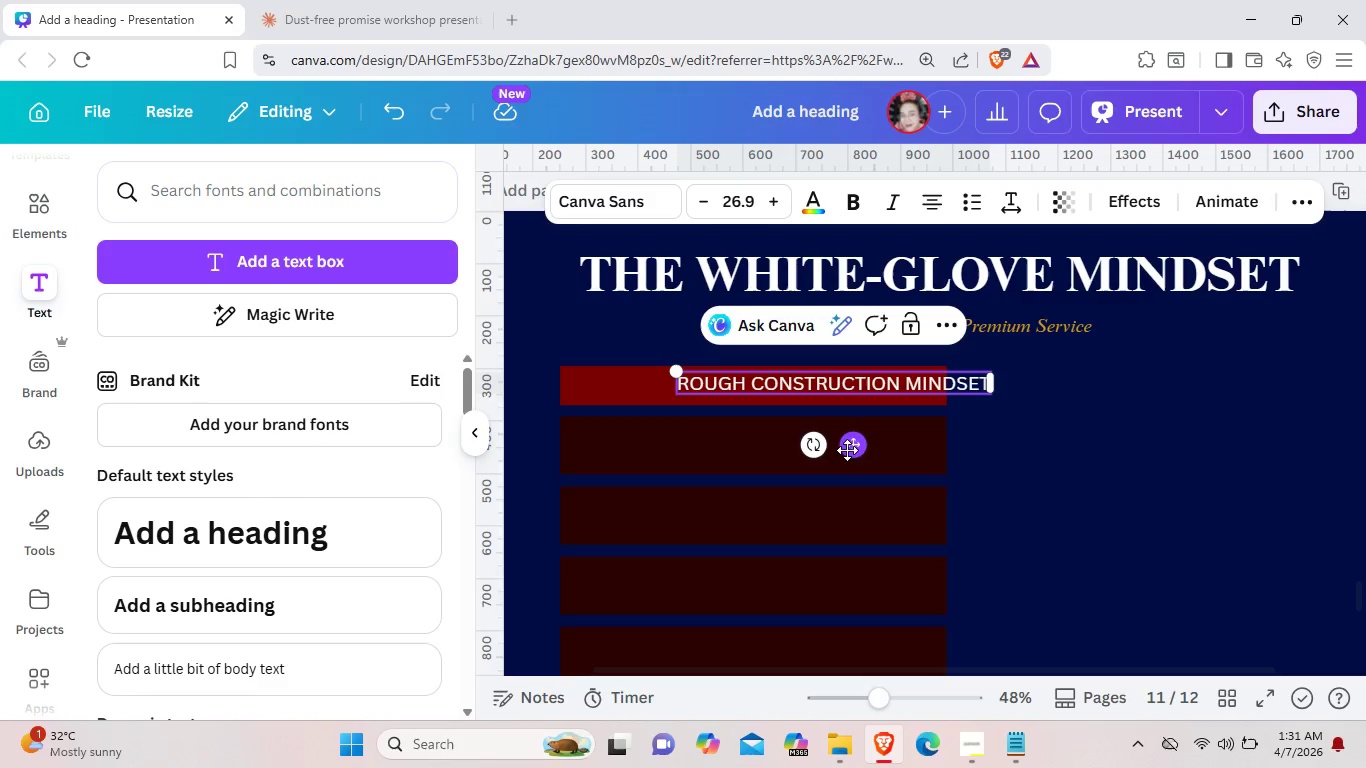 
left_click_drag(start_coordinate=[848, 450], to_coordinate=[772, 451])
 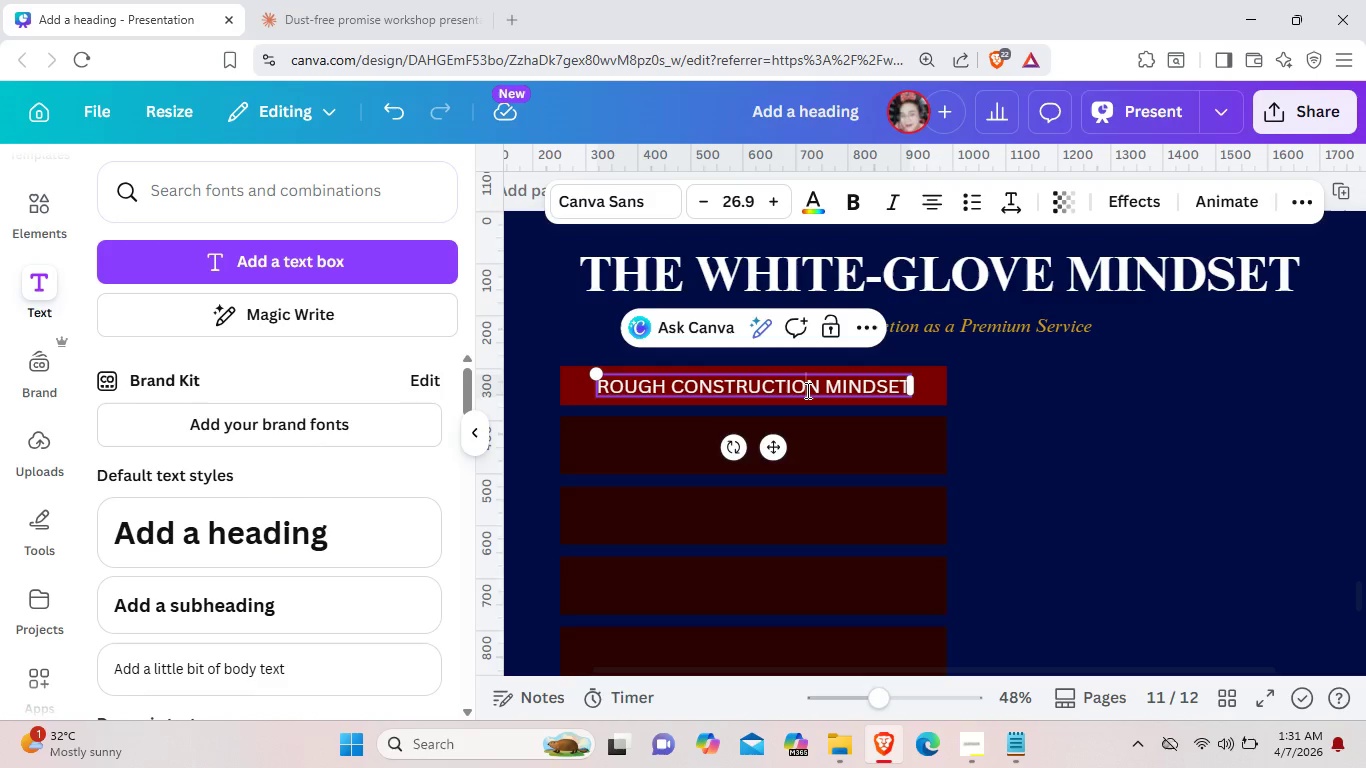 
left_click([806, 390])
 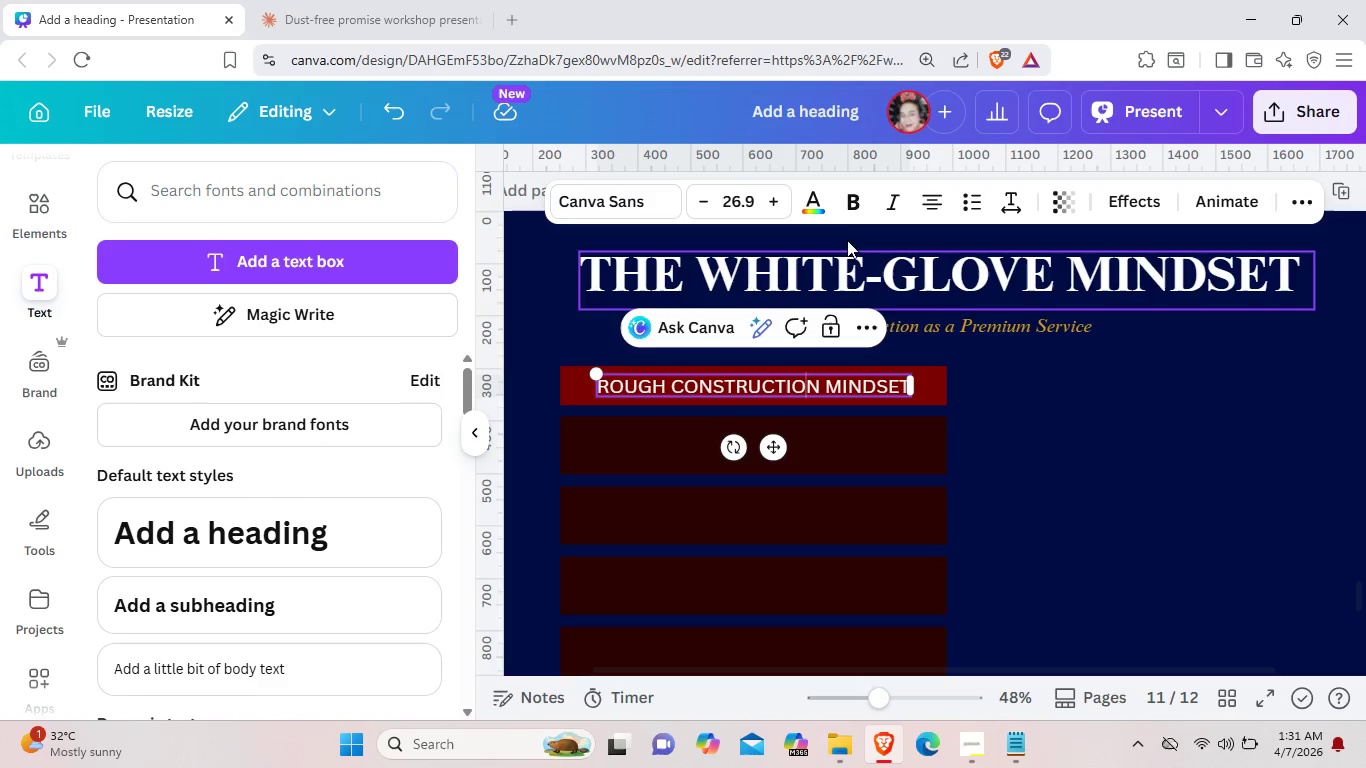 
left_click([852, 205])
 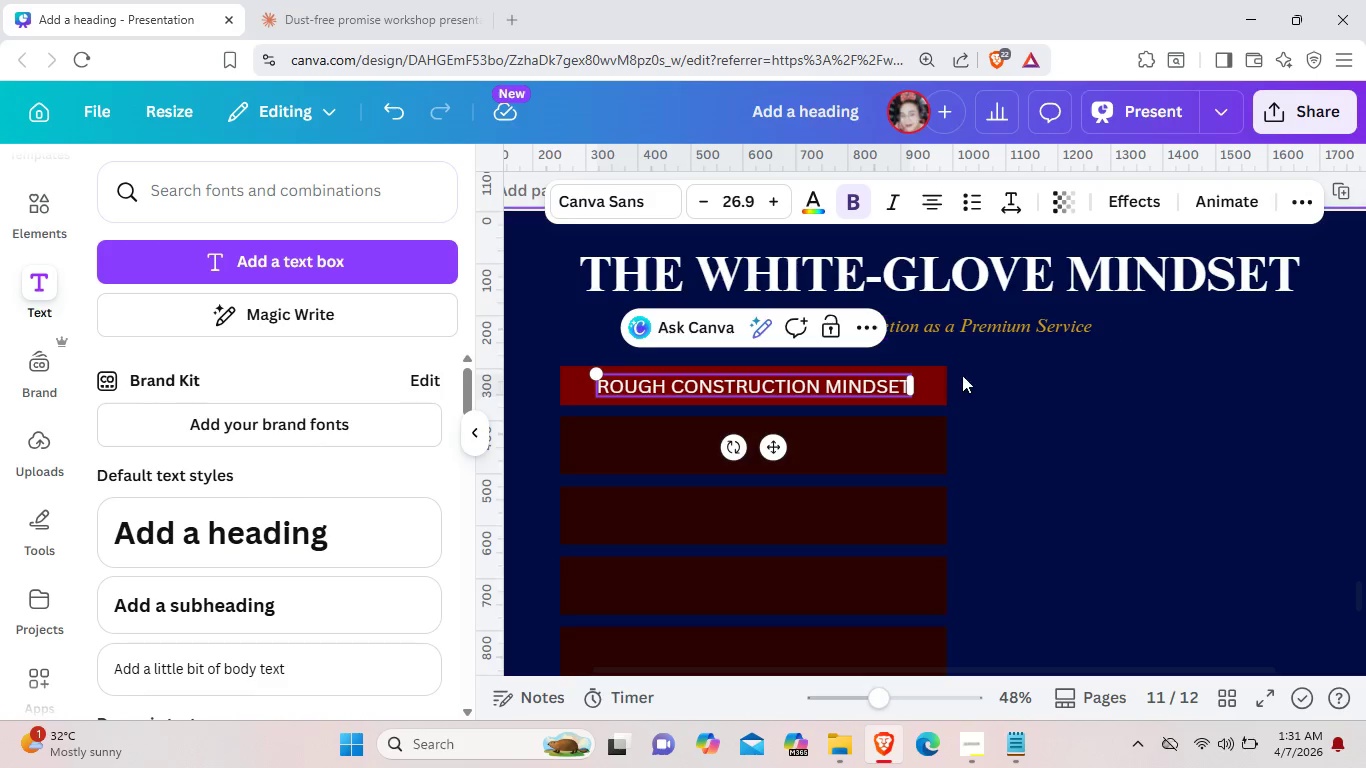 
left_click([1003, 398])
 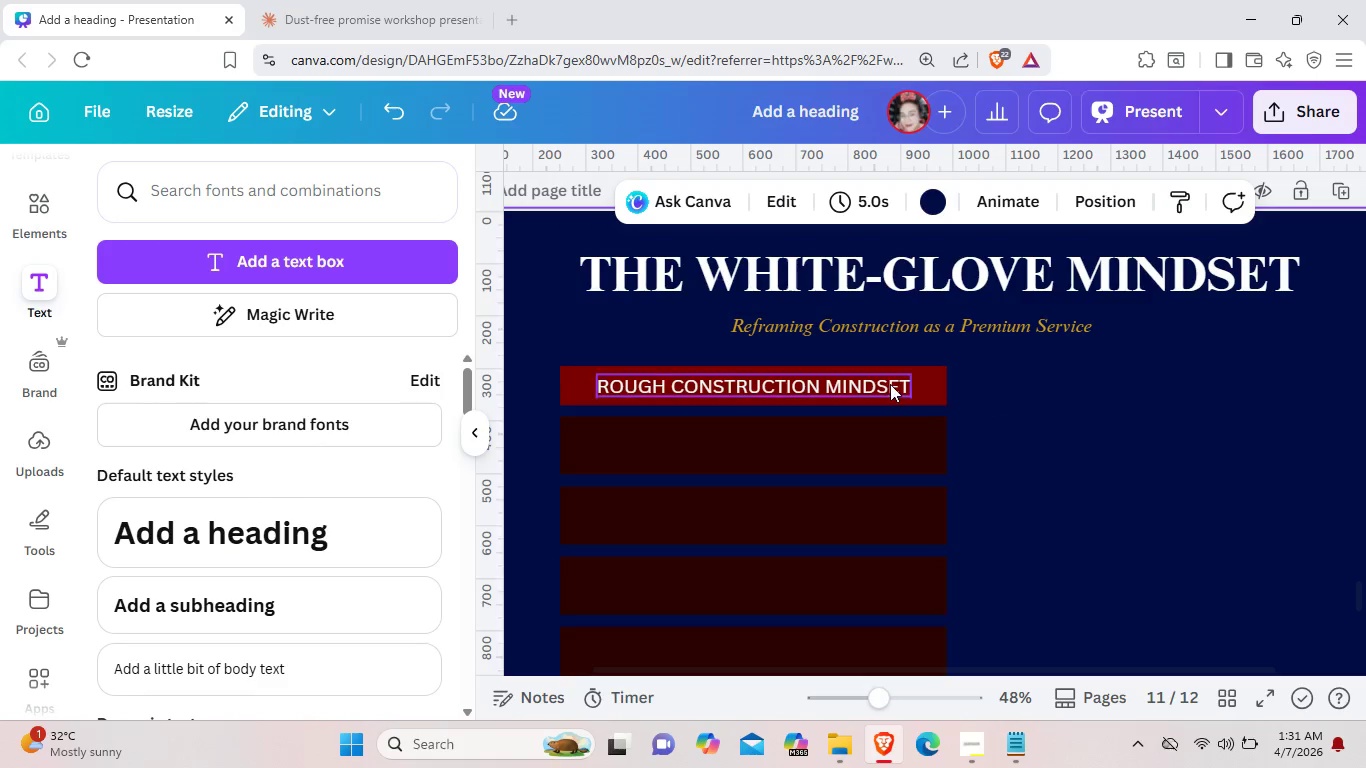 
left_click([890, 384])
 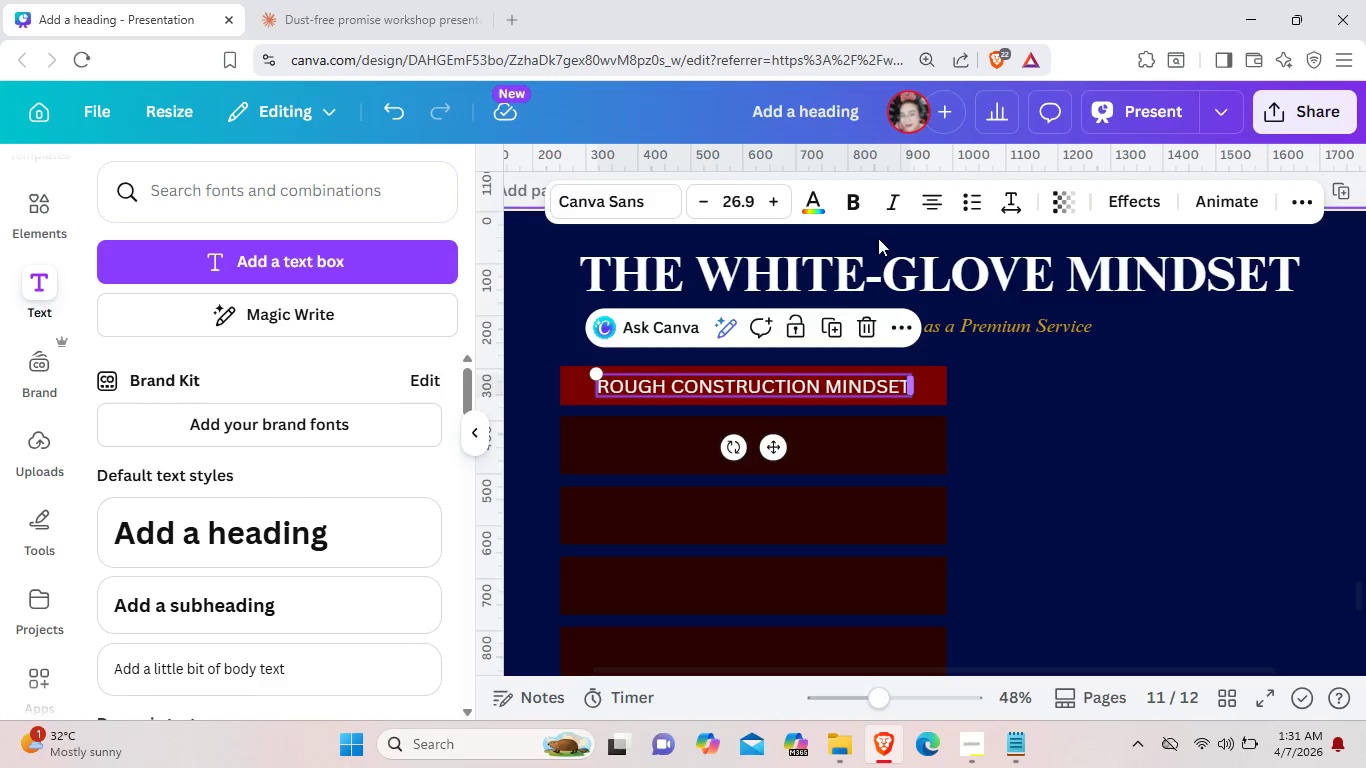 
left_click([856, 207])
 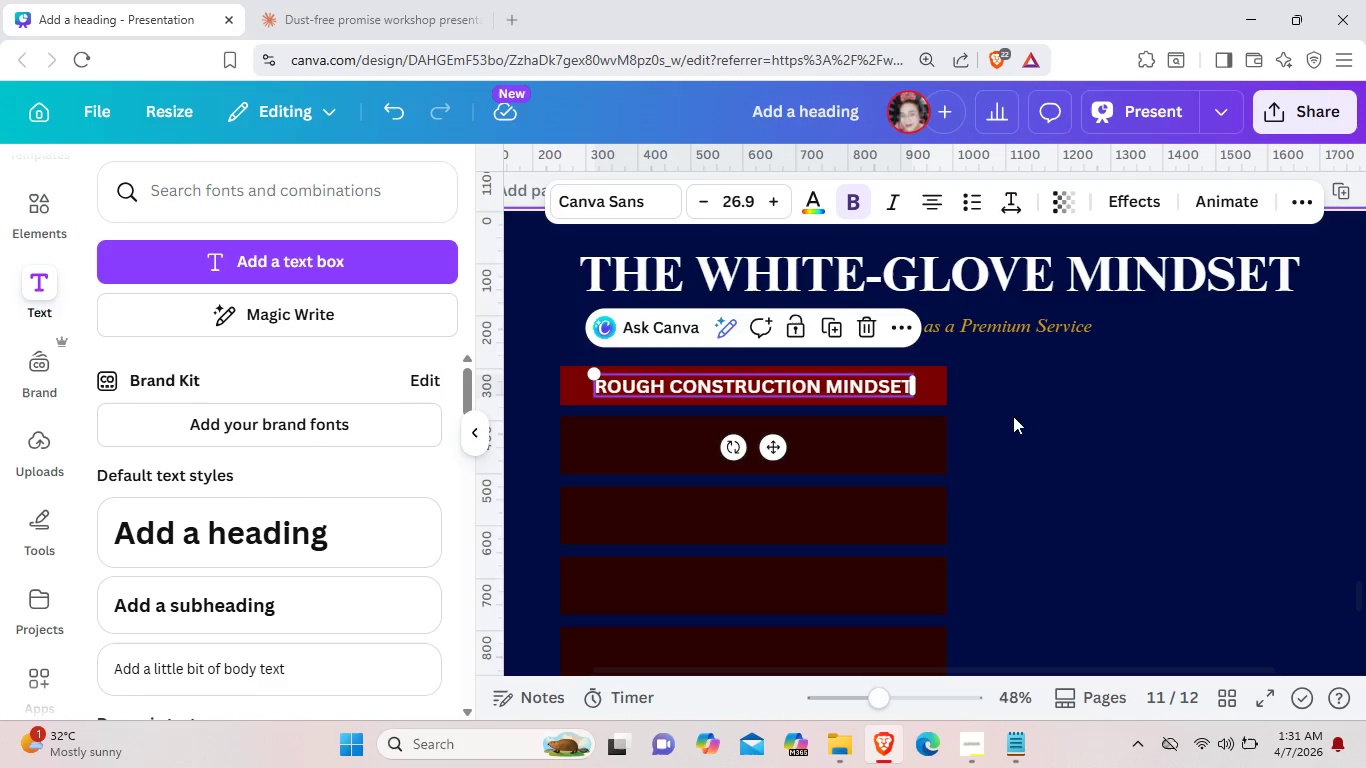 
left_click([1019, 421])
 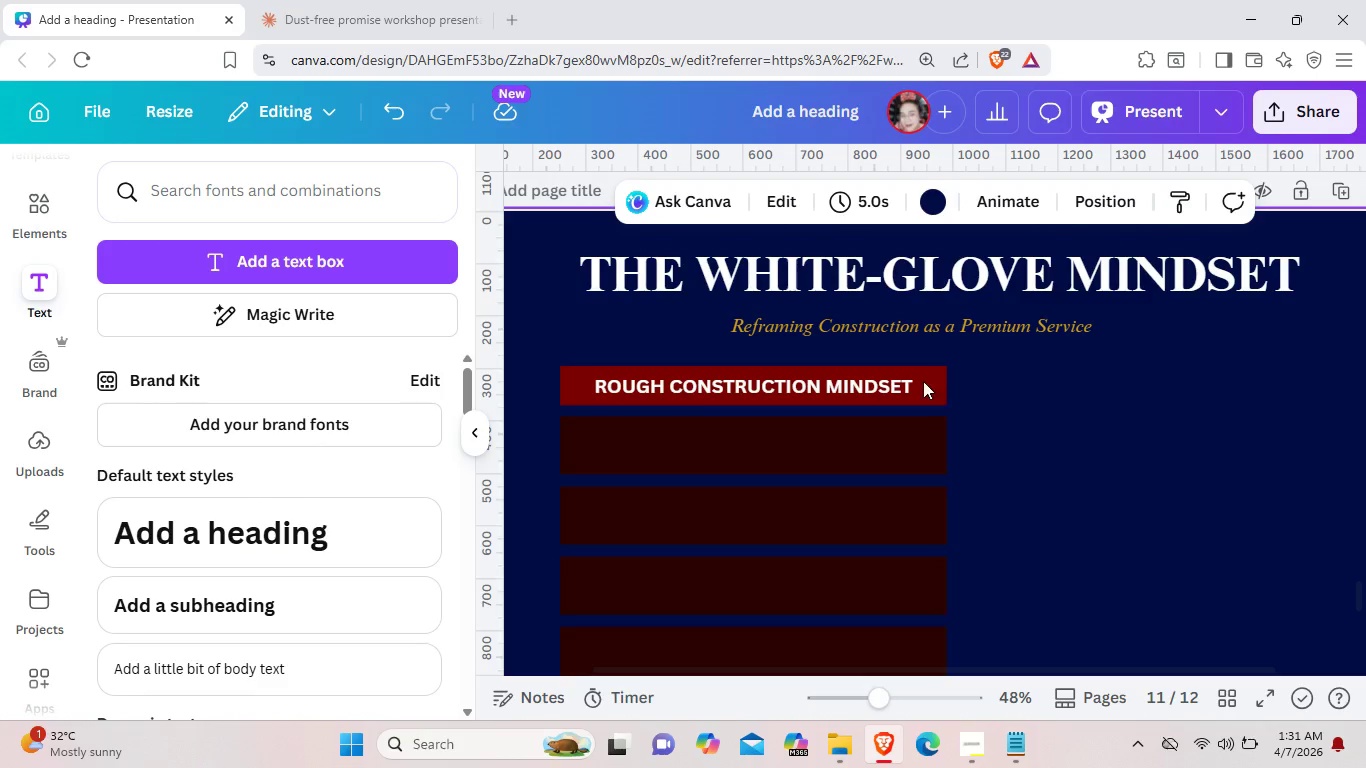 
left_click([905, 383])
 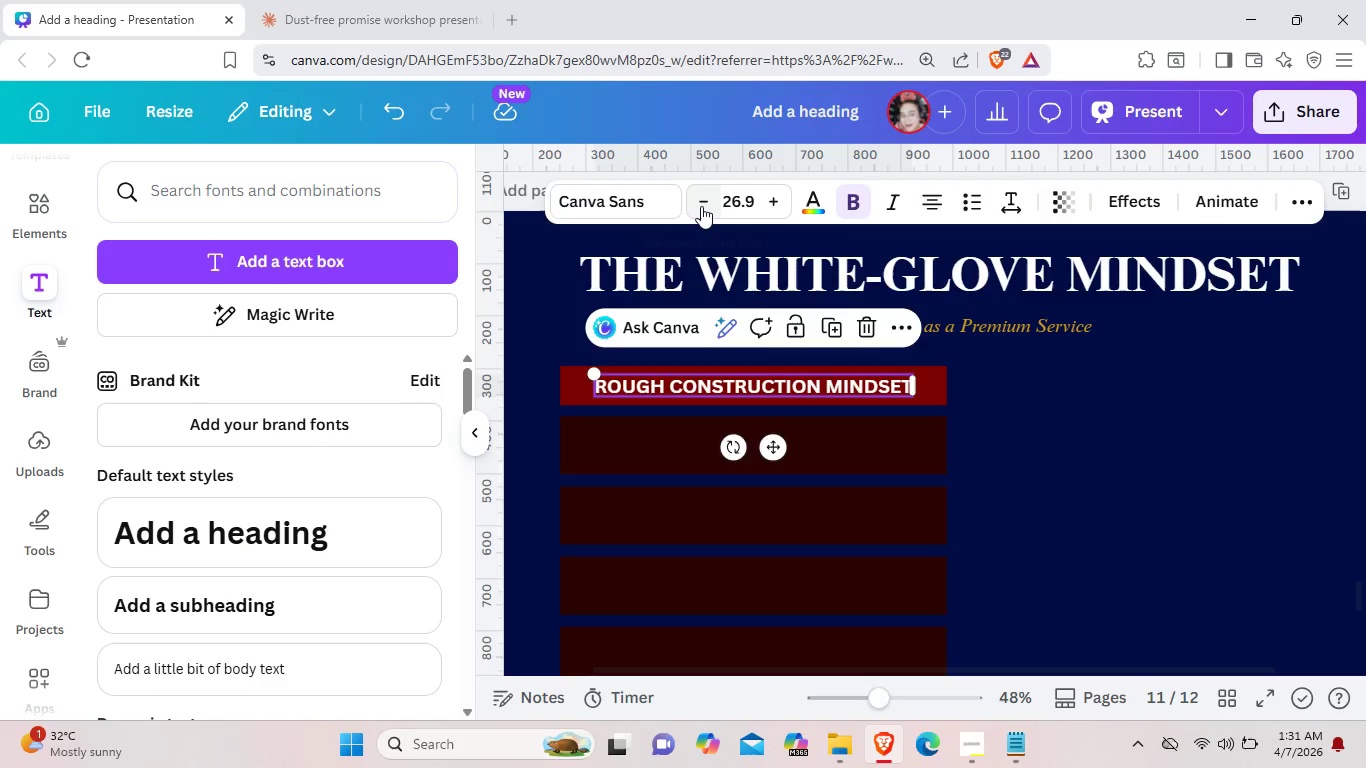 
double_click([701, 206])
 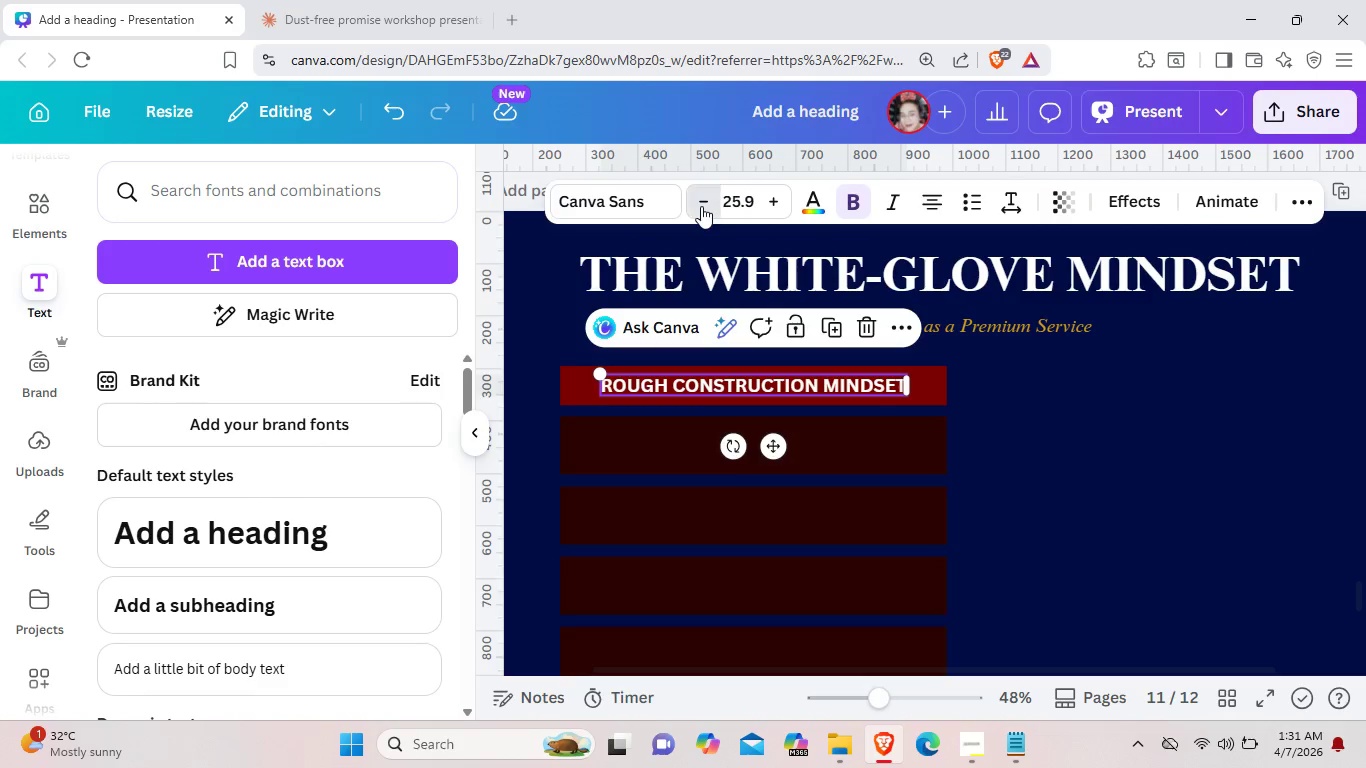 
triple_click([701, 206])
 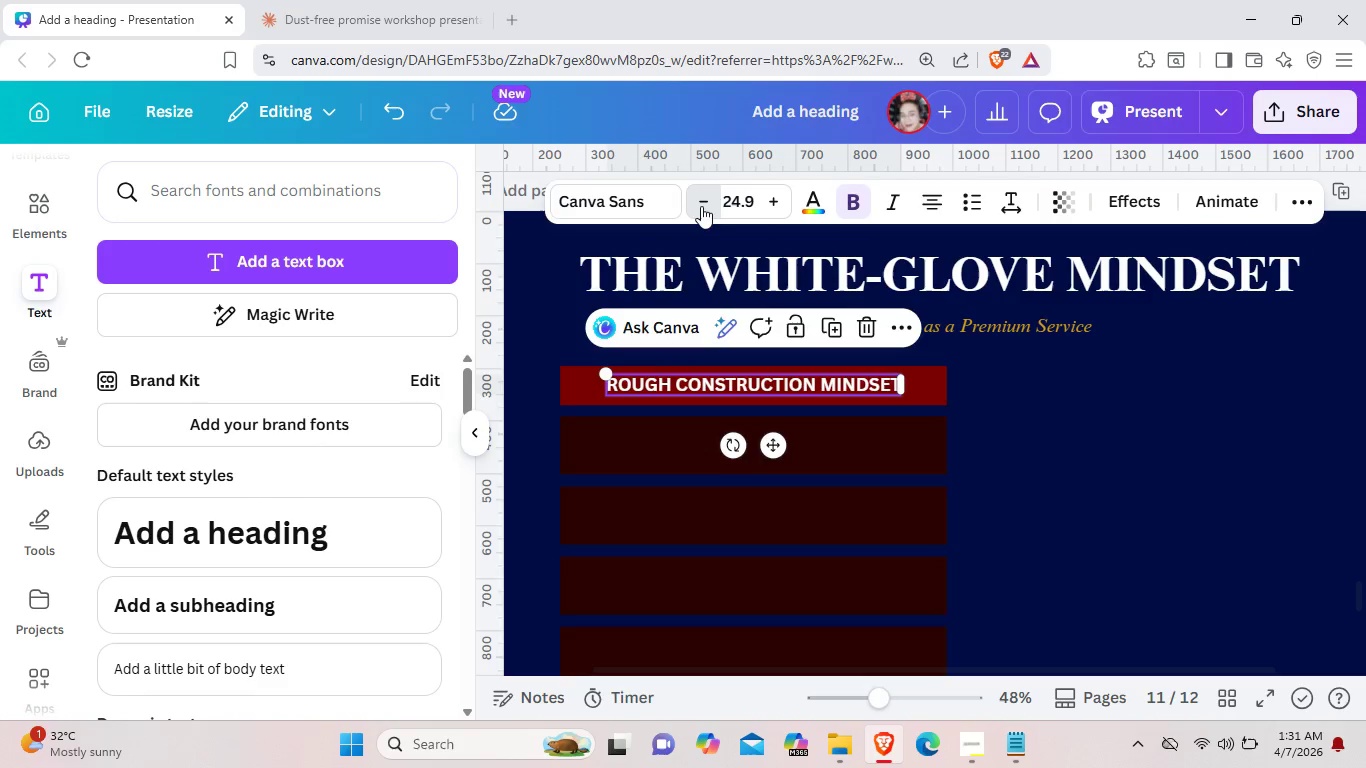 
triple_click([701, 206])
 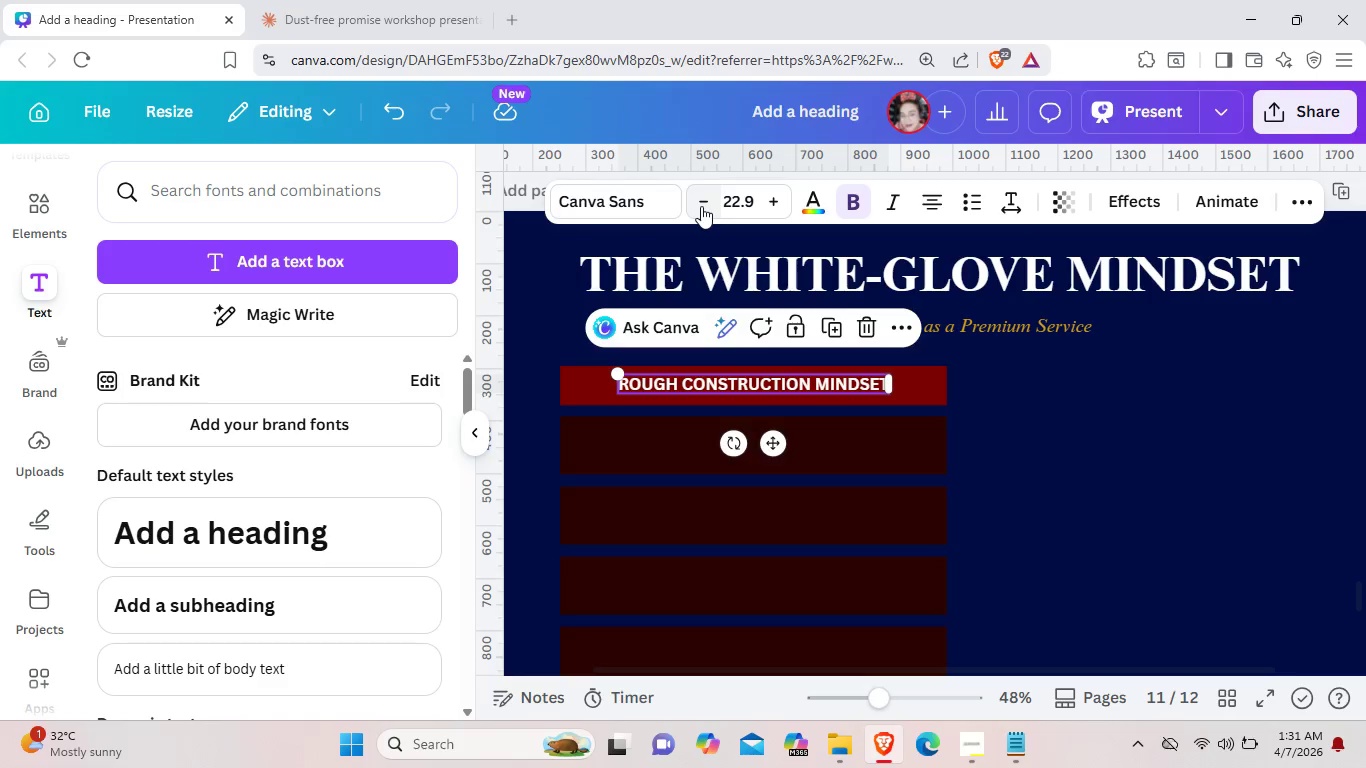 
left_click([701, 206])
 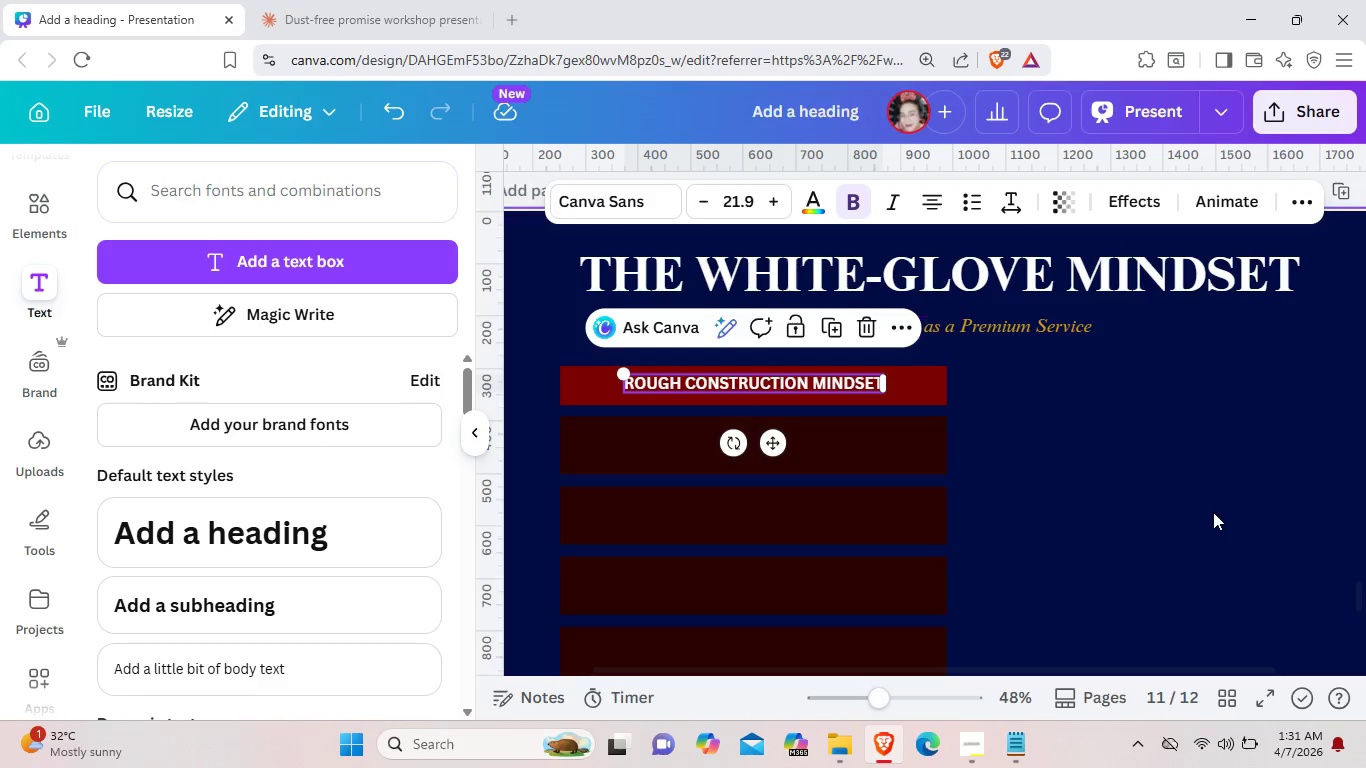 
left_click([1212, 512])
 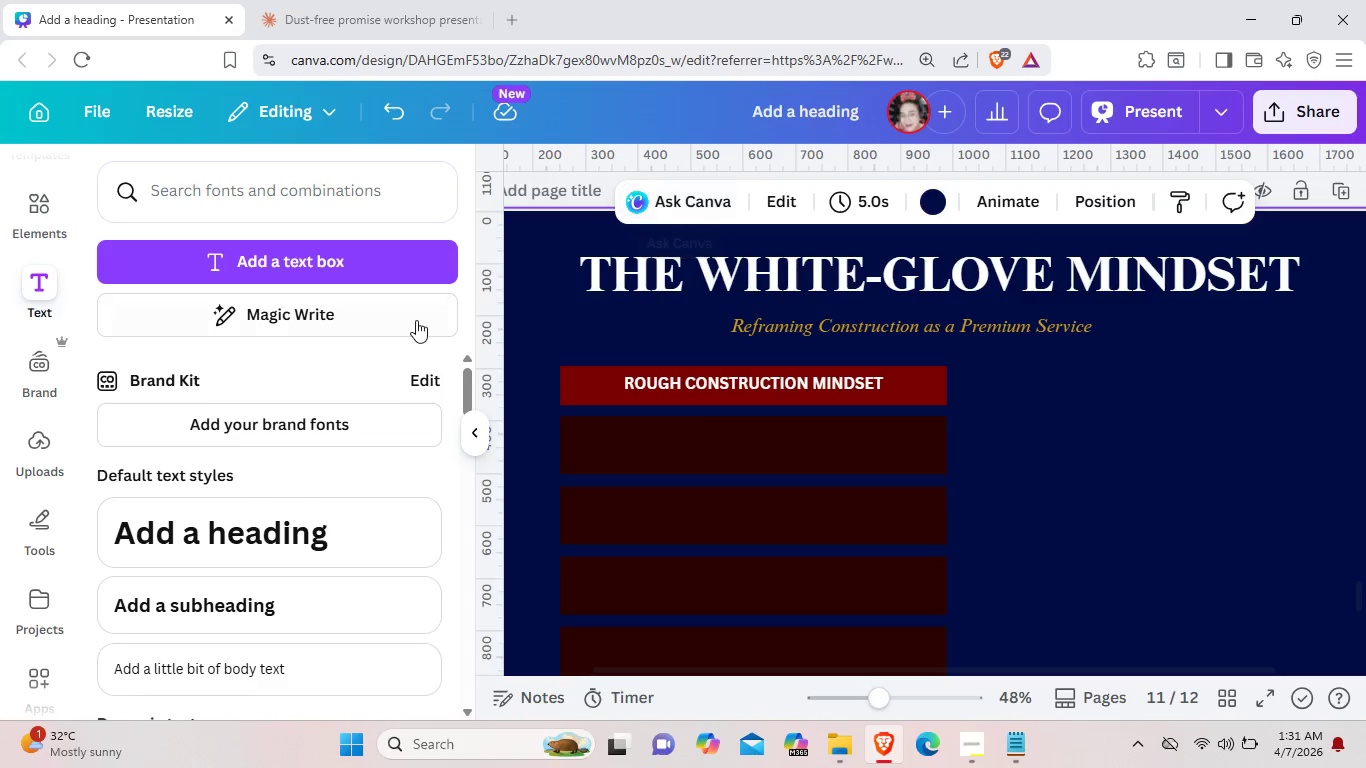 
wait(7.53)
 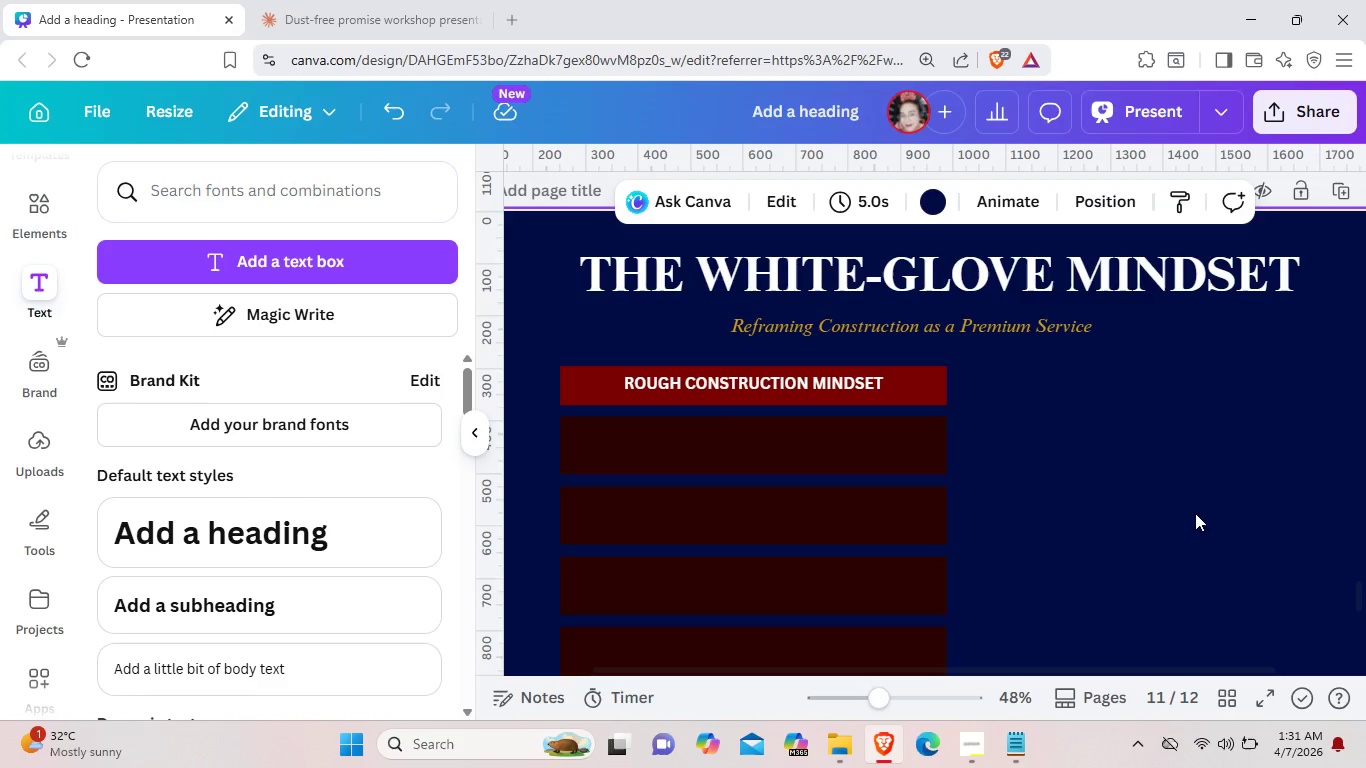 
left_click([314, 661])
 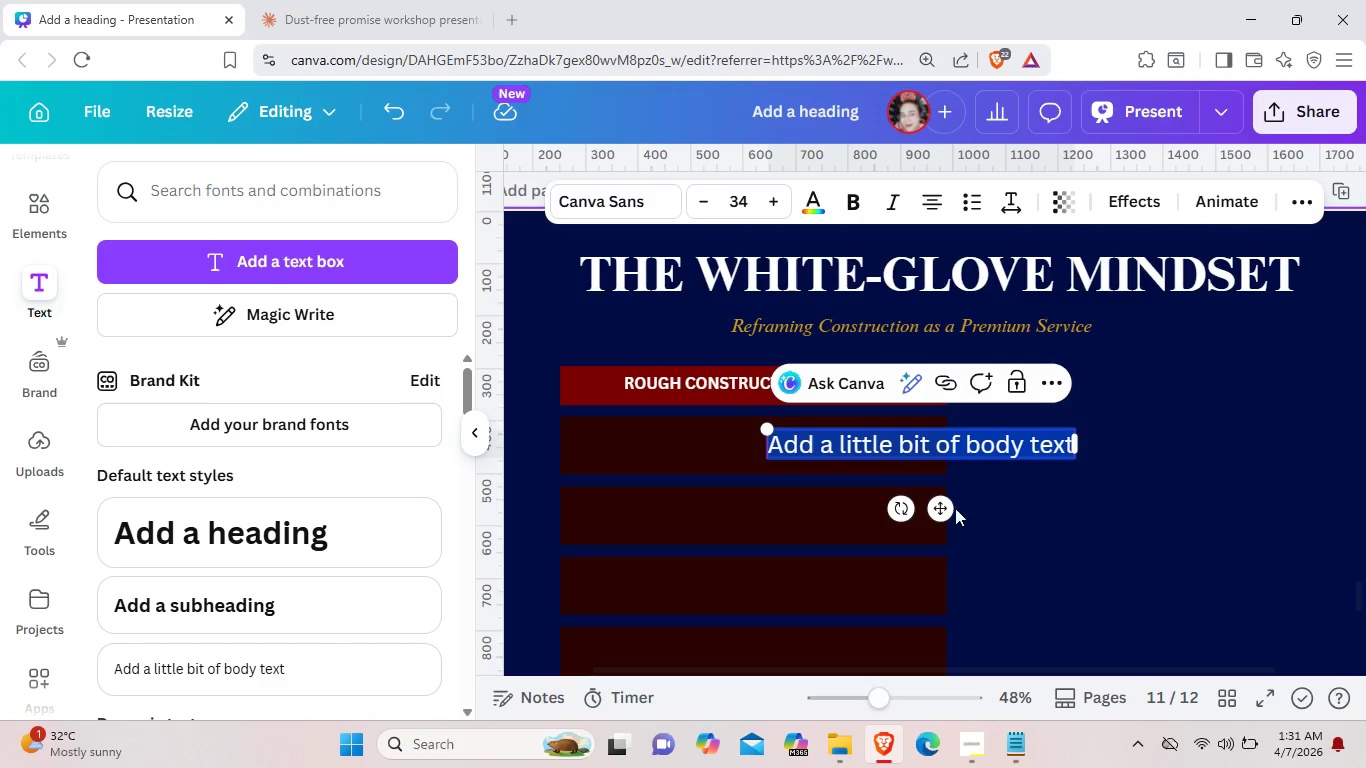 
left_click_drag(start_coordinate=[945, 511], to_coordinate=[783, 515])
 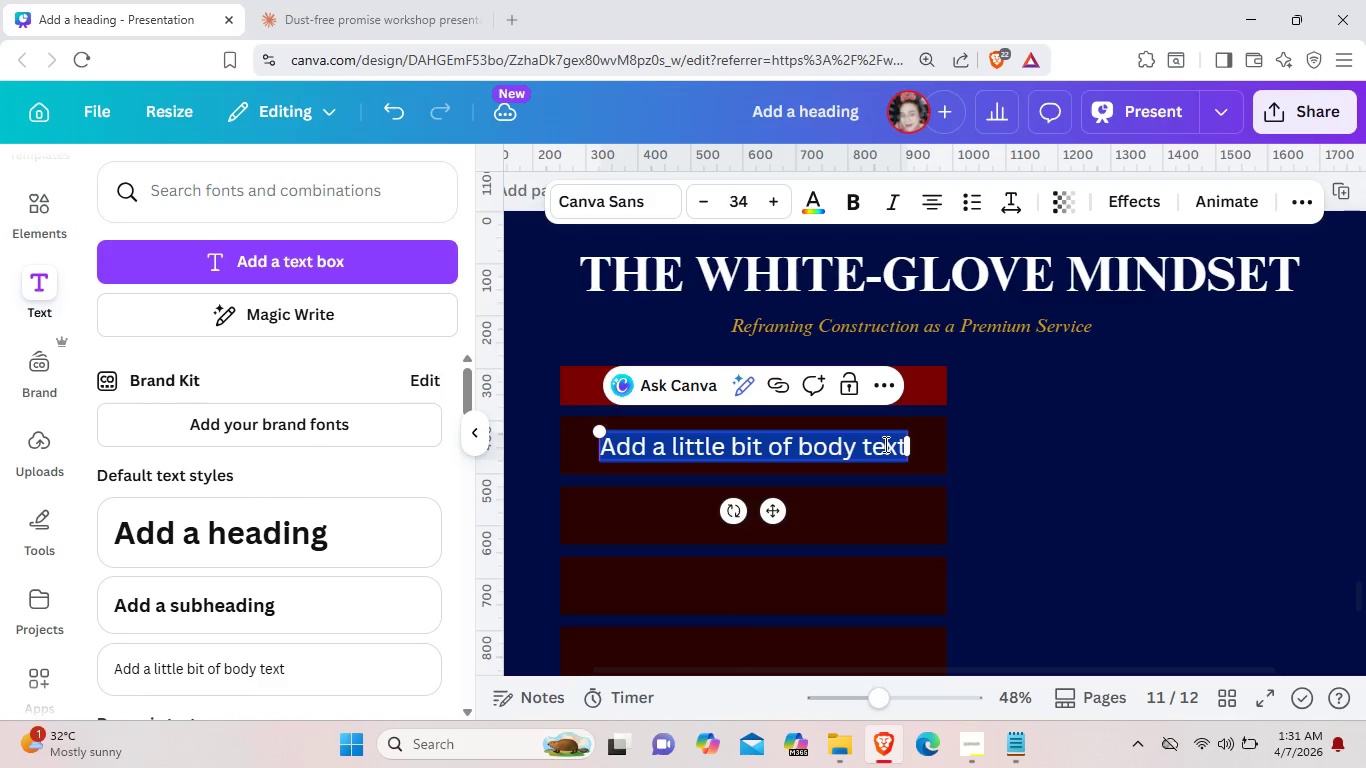 
key(Backspace)
 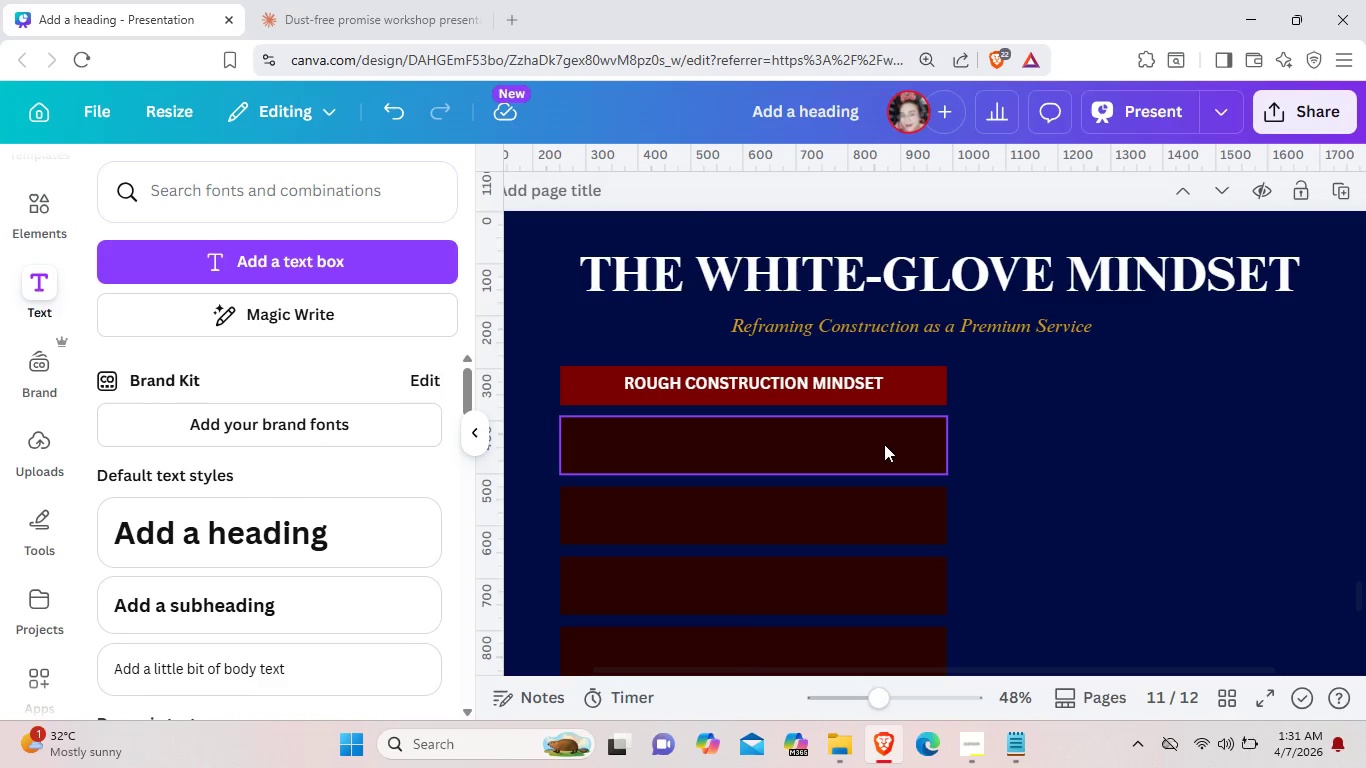 
key(Control+Z)
 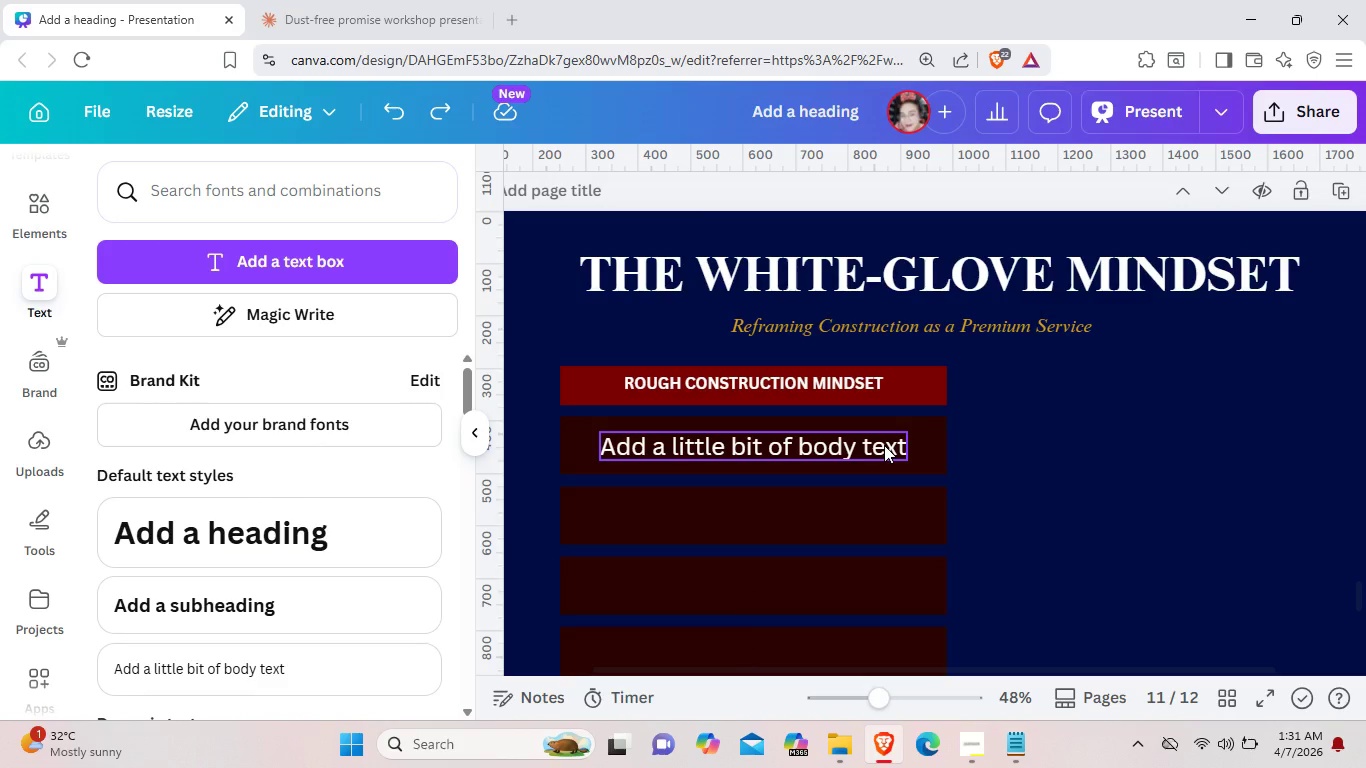 
left_click([884, 445])
 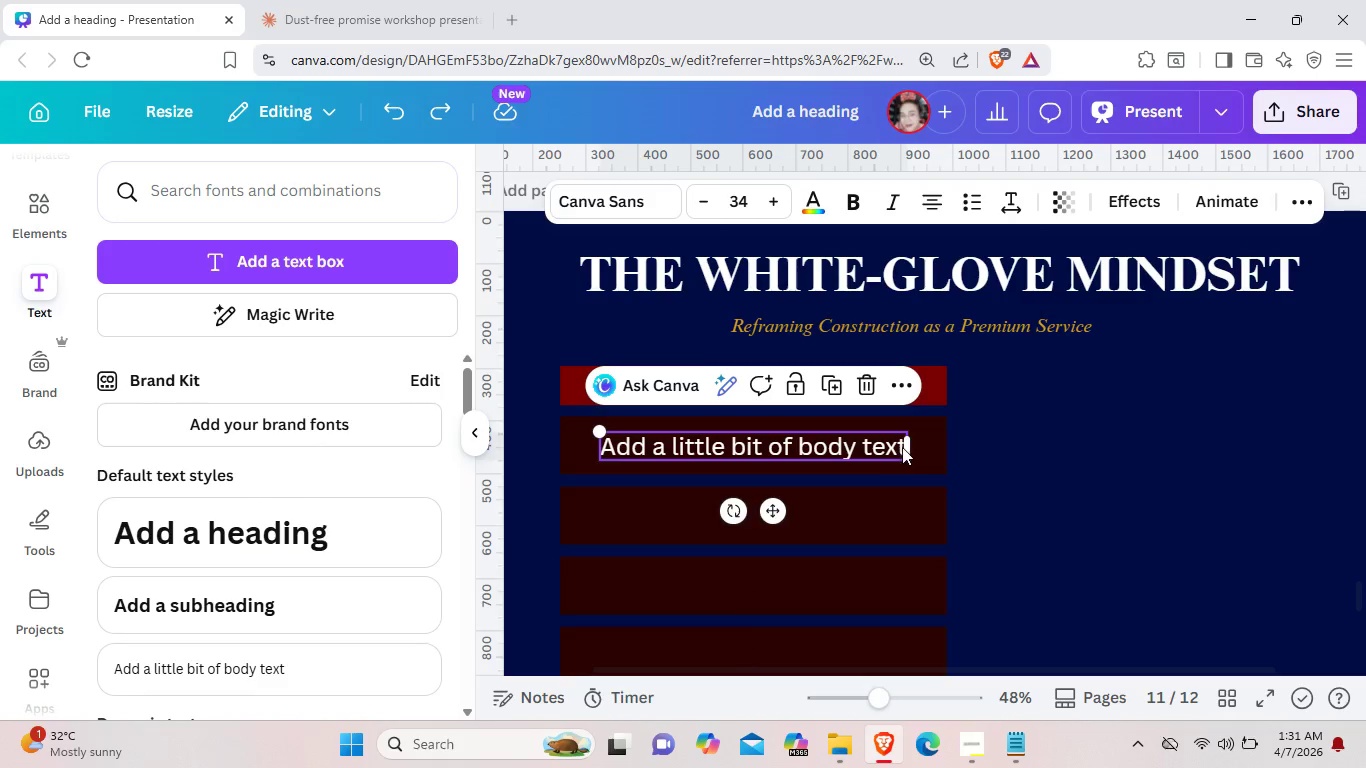 
double_click([902, 447])
 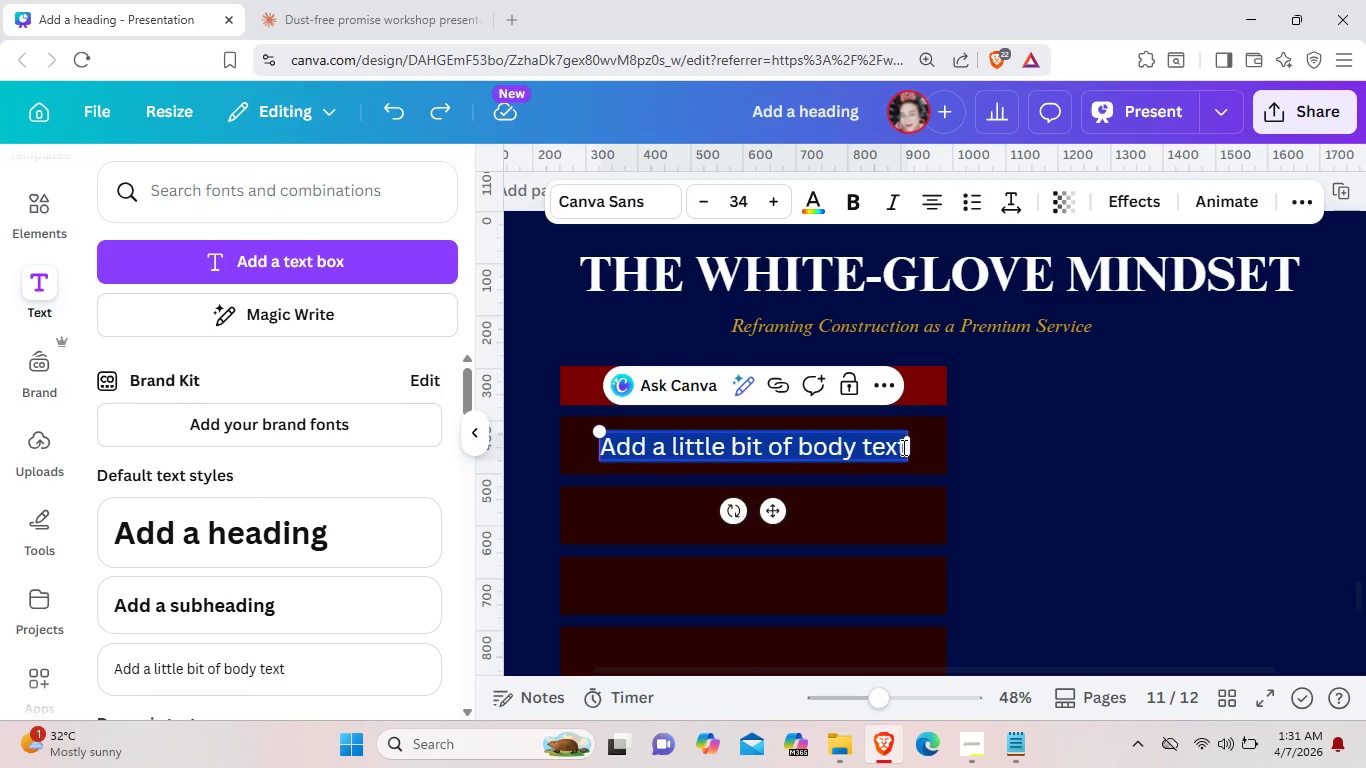 
key(Backspace)
type("We)
key(Backspace)
key(Backspace)
type(wE'LL CLEAN UP AT THE)
 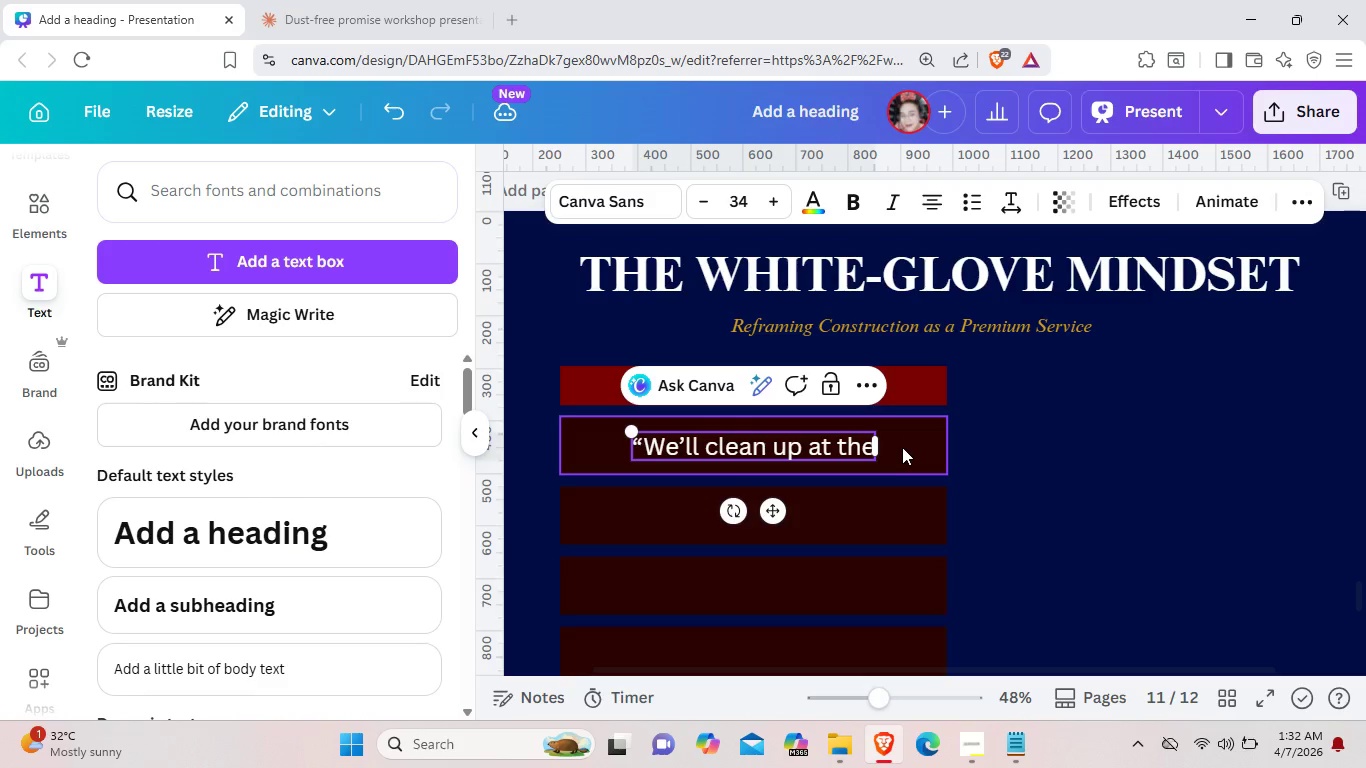 
wait(5.06)
 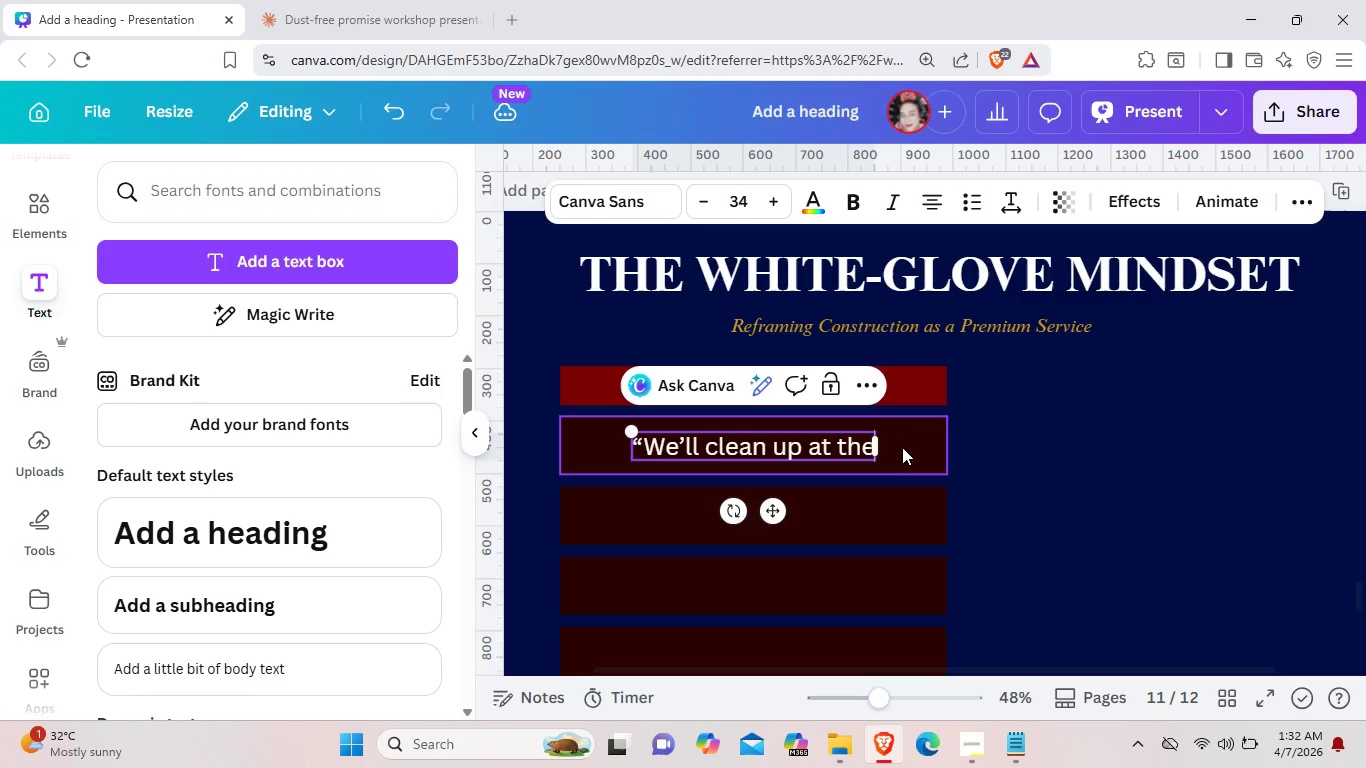 
type( END")
 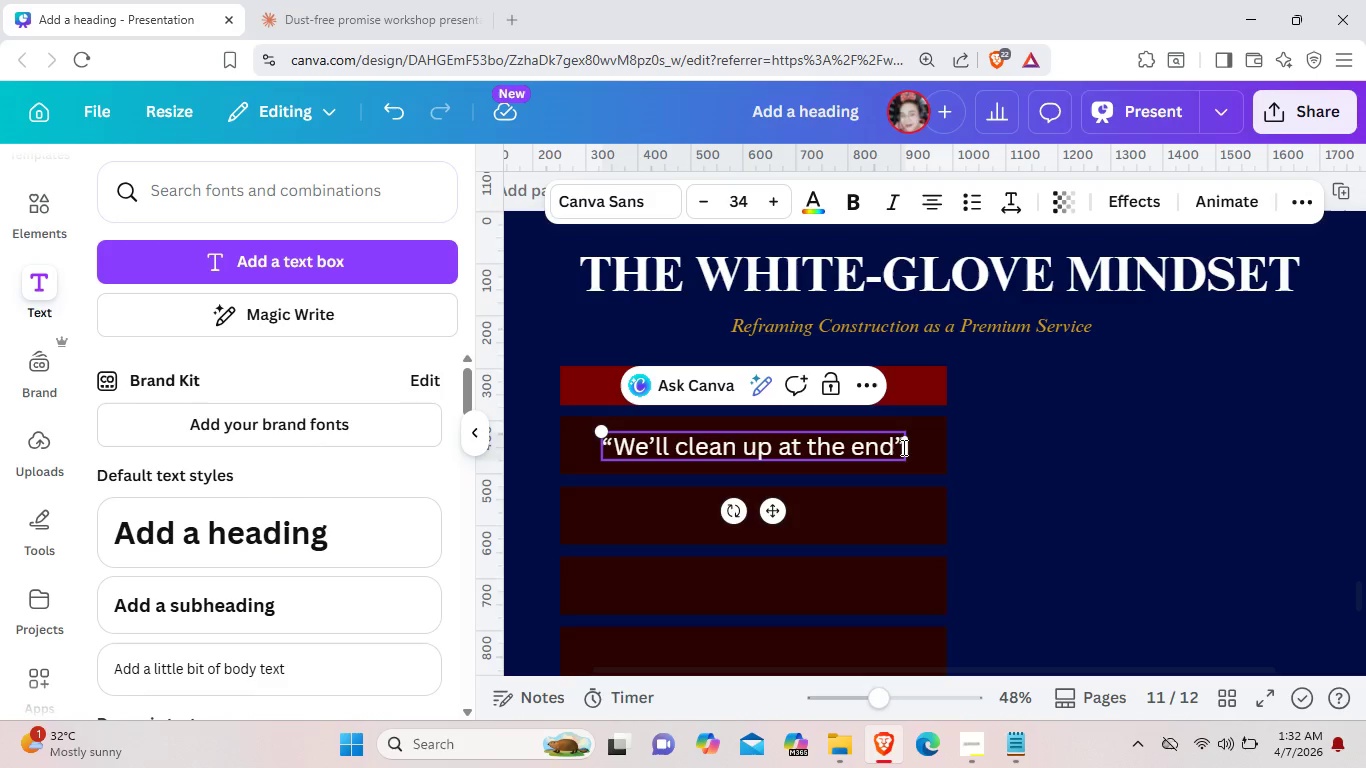 
wait(6.51)
 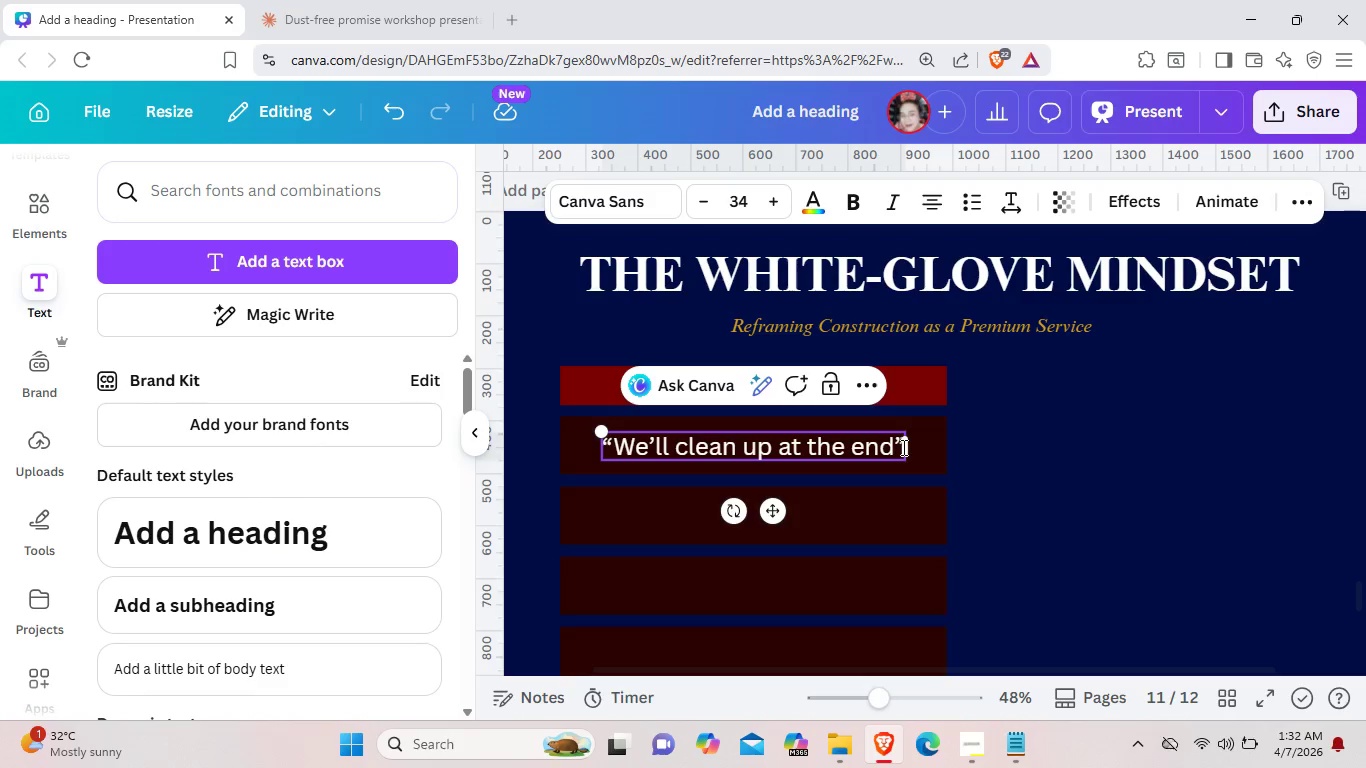 
left_click([872, 449])
 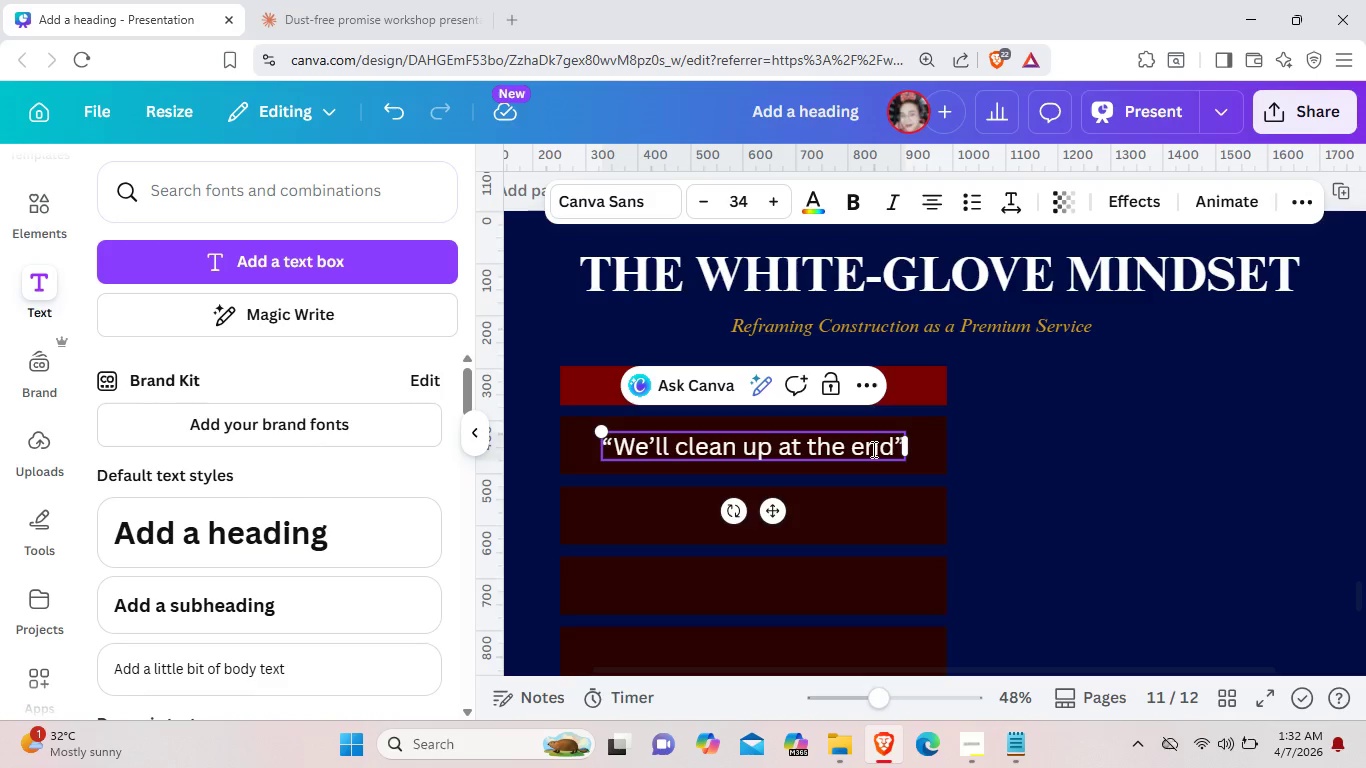 
wait(7.83)
 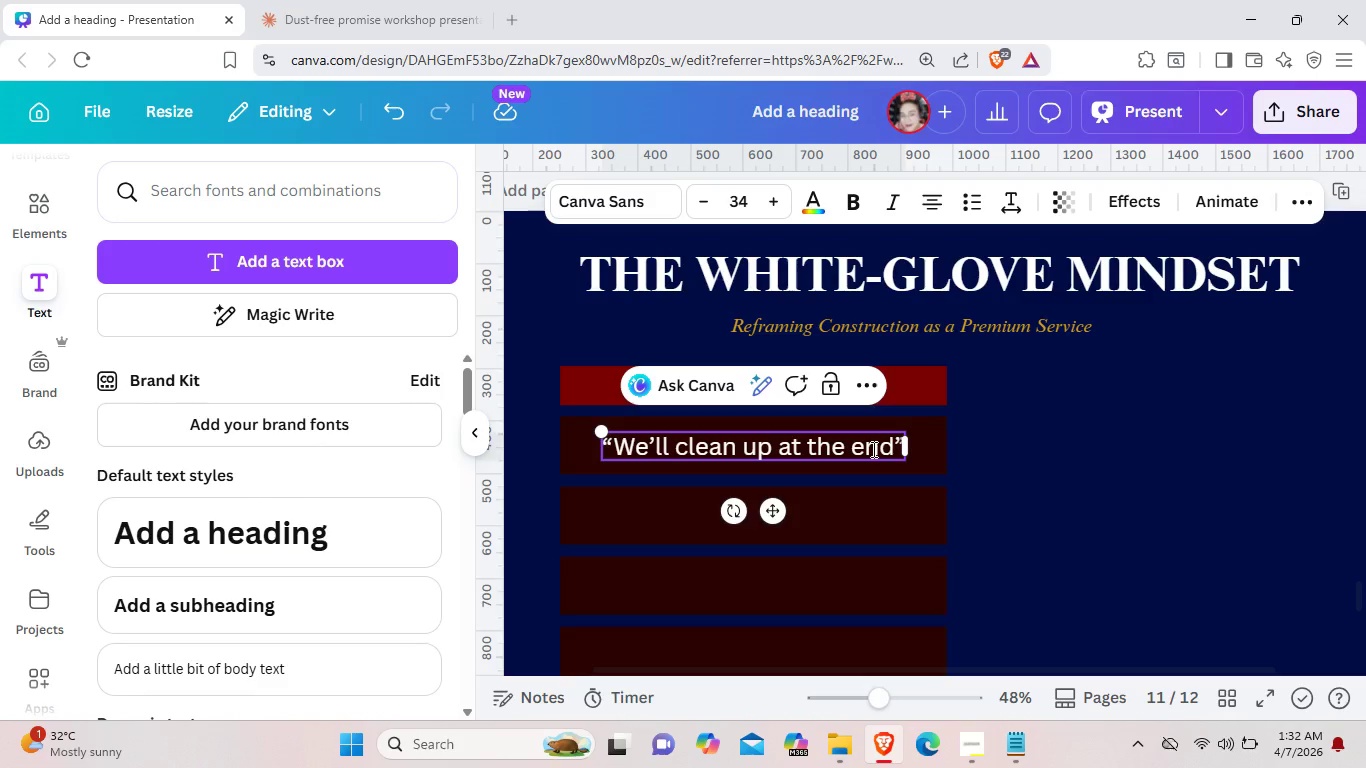 
mouse_move([784, 203])
 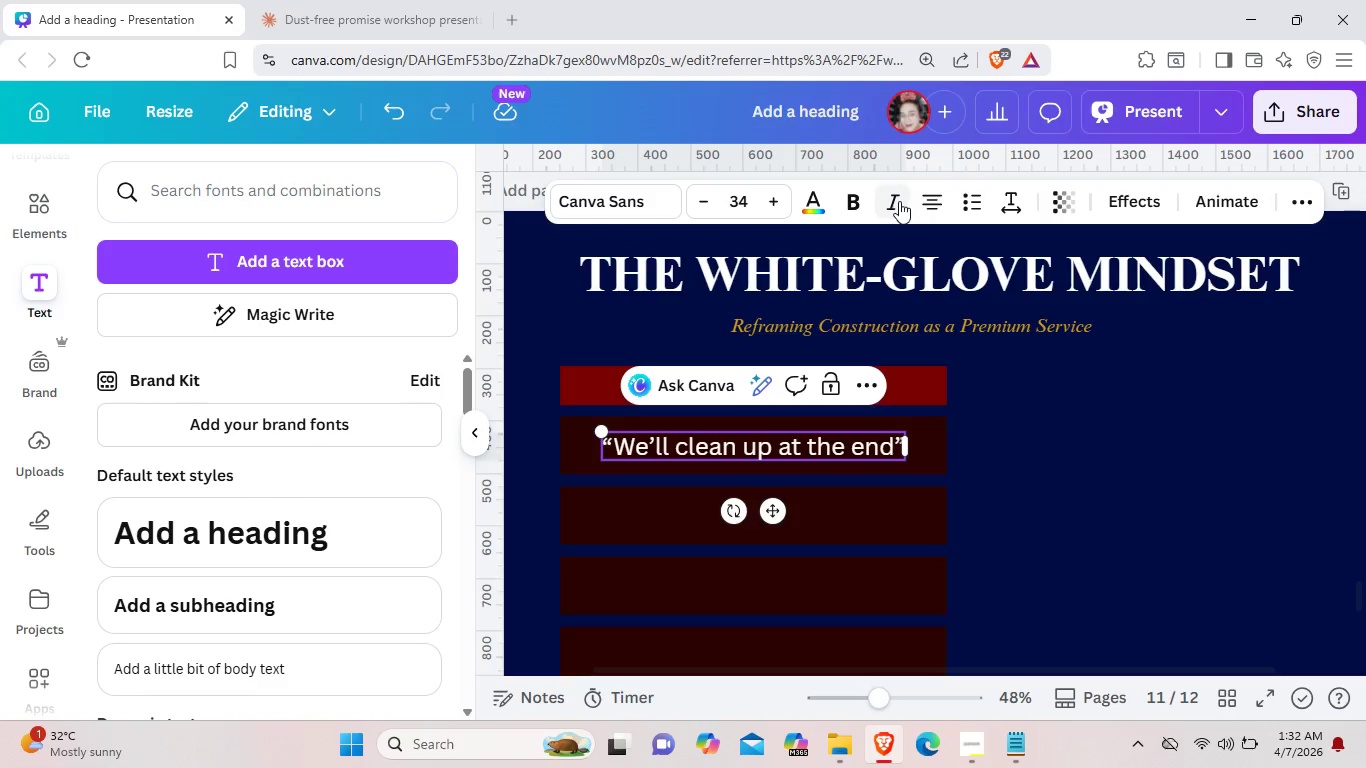 
left_click([897, 201])
 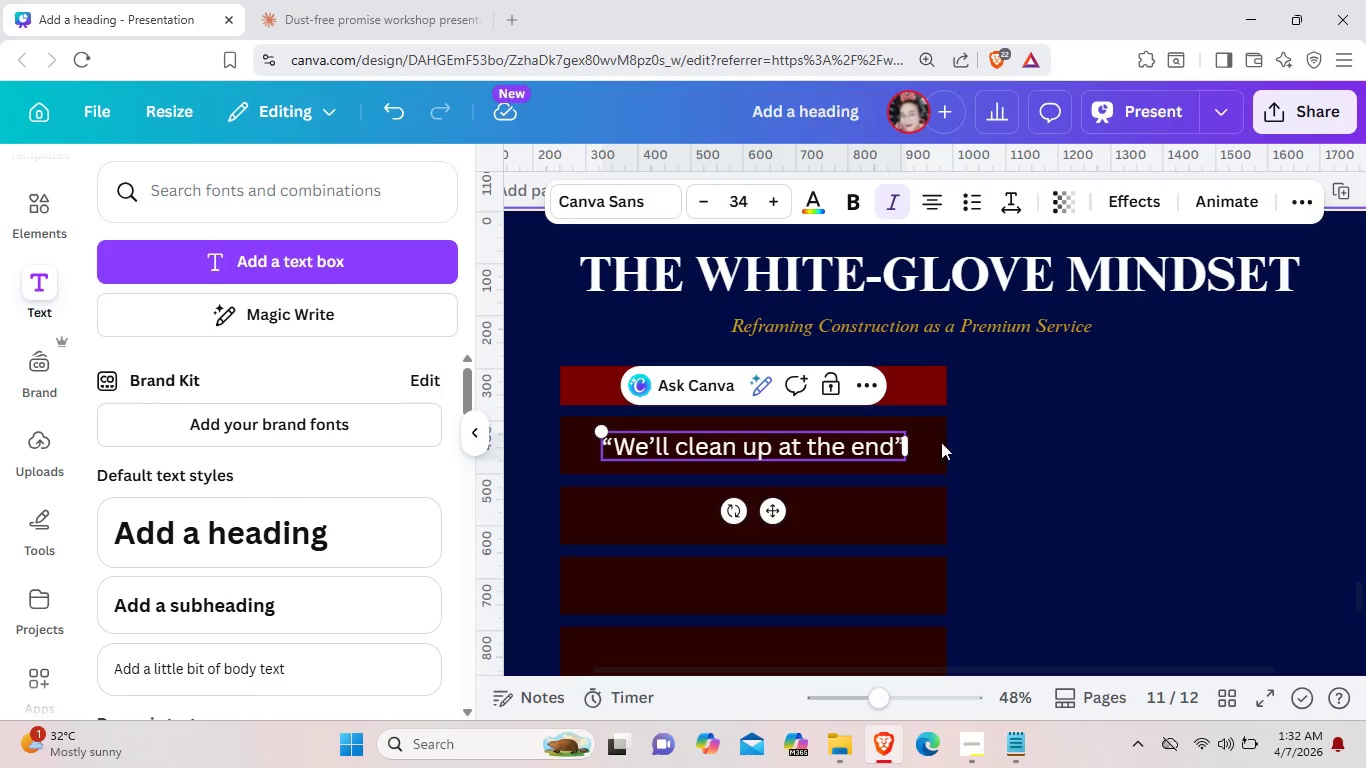 
left_click([996, 456])
 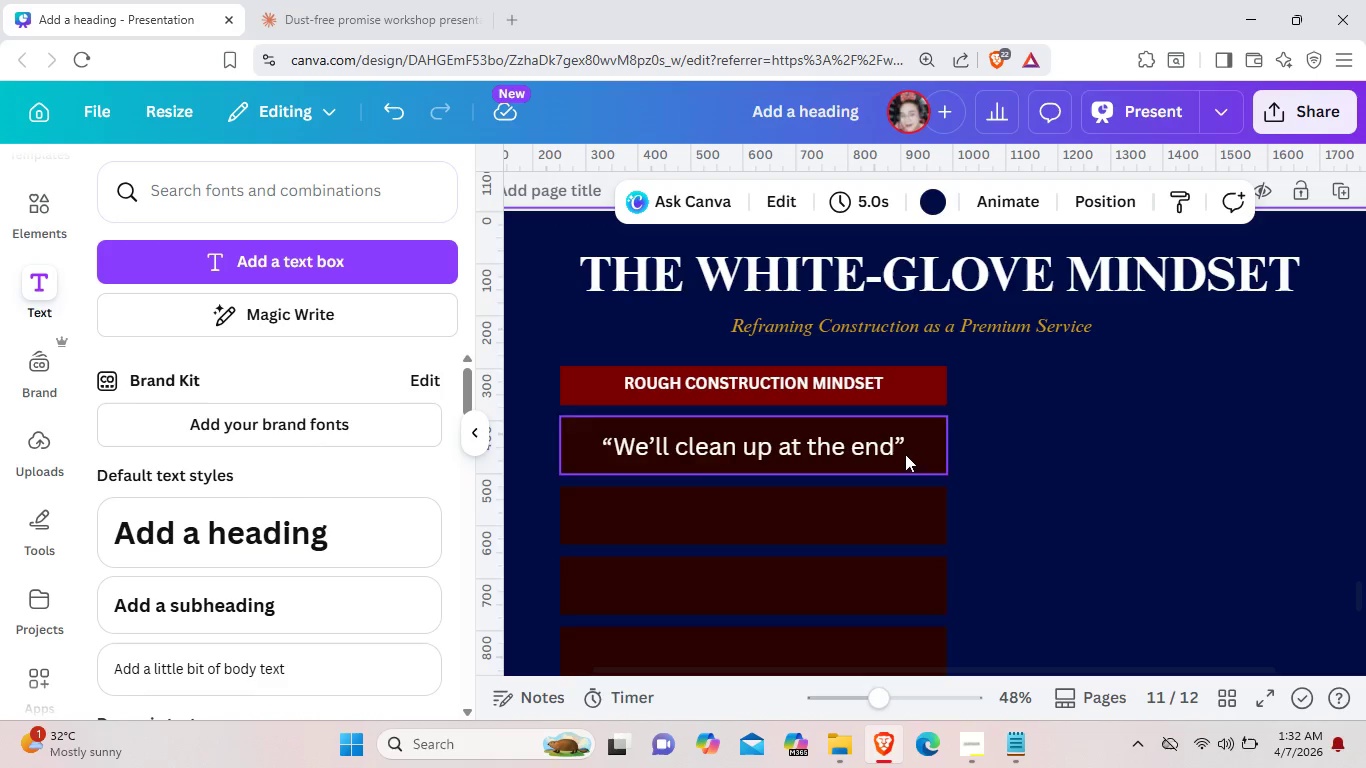 
left_click([897, 451])
 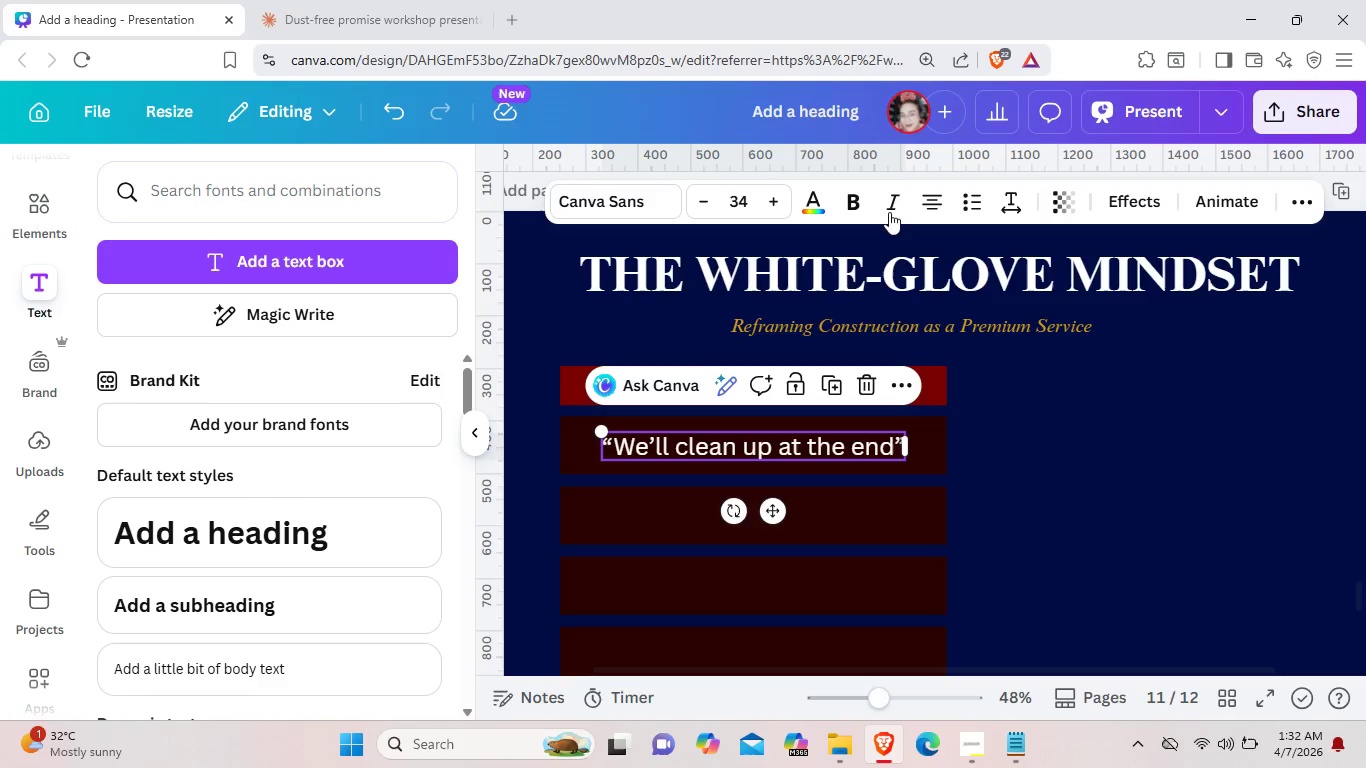 
left_click([887, 203])
 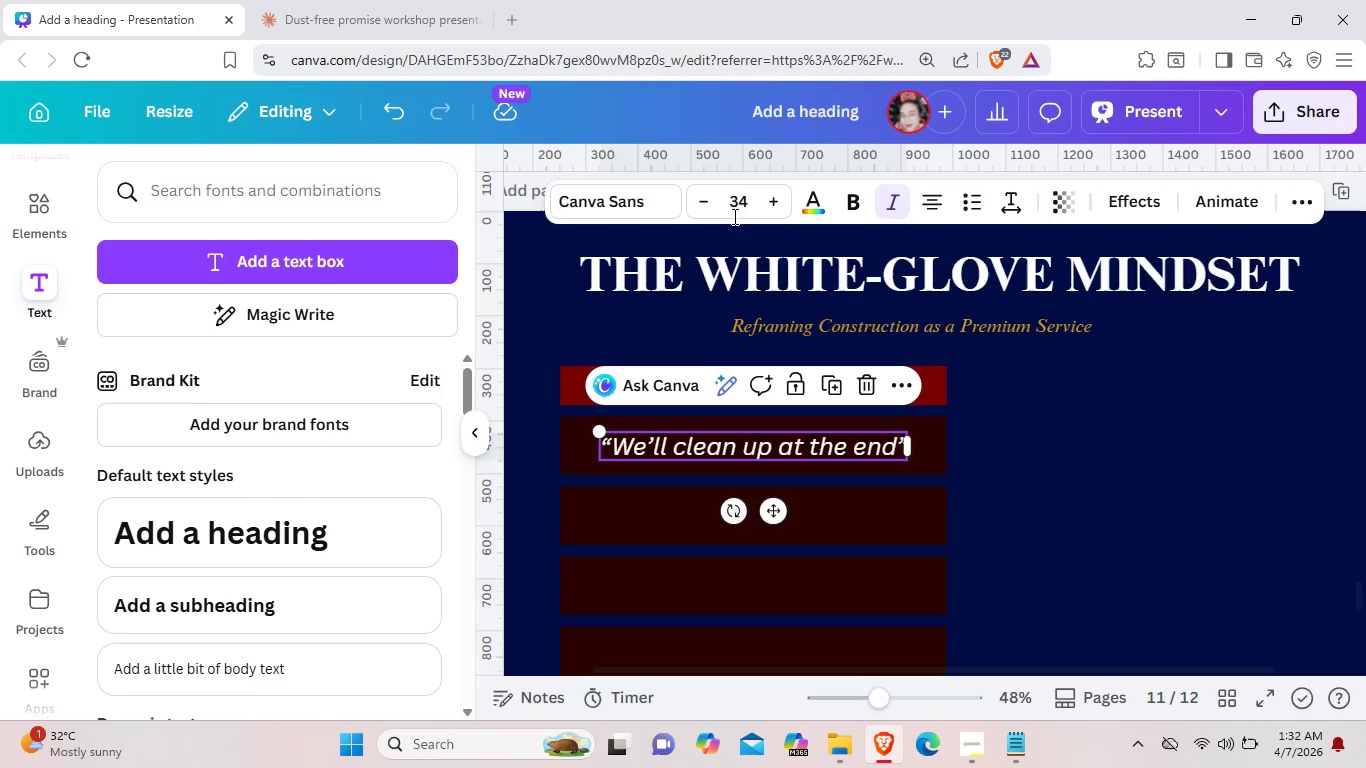 
double_click([707, 204])
 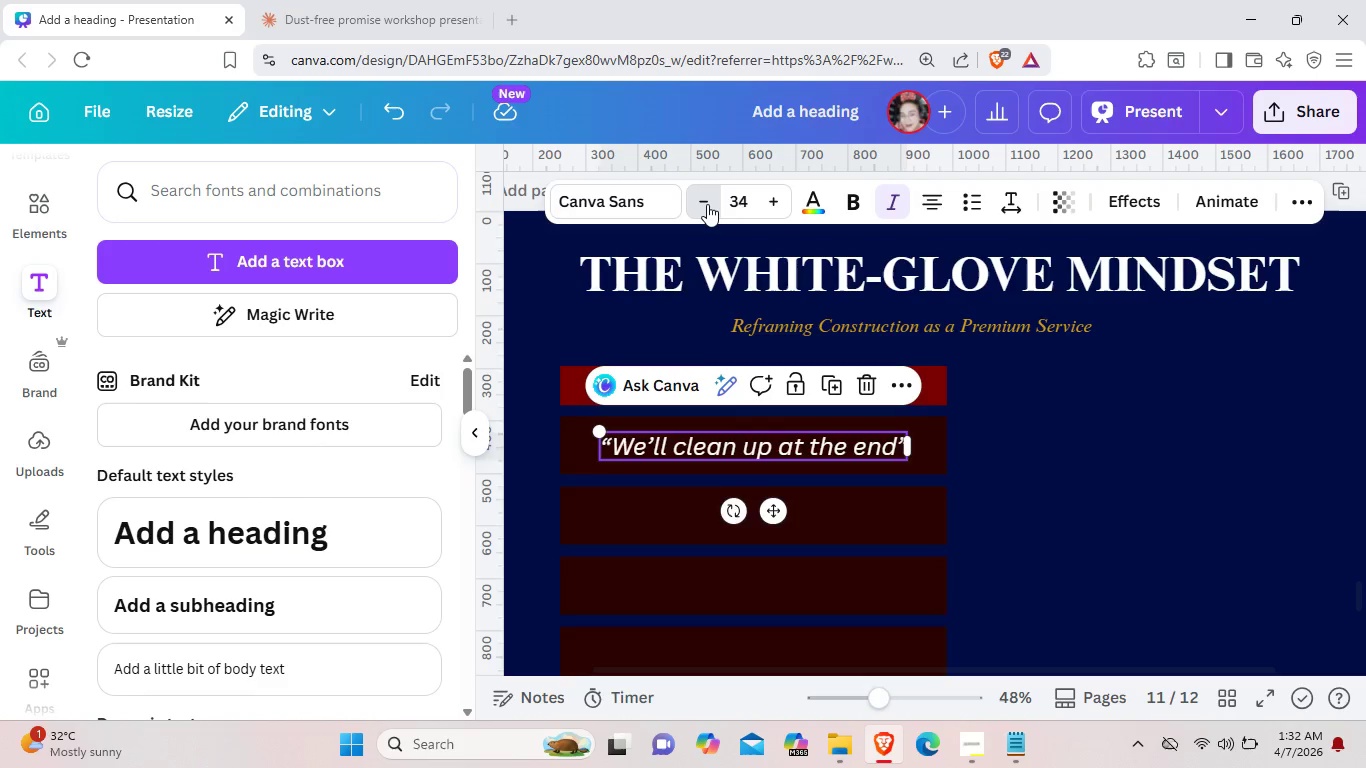 
triple_click([707, 204])
 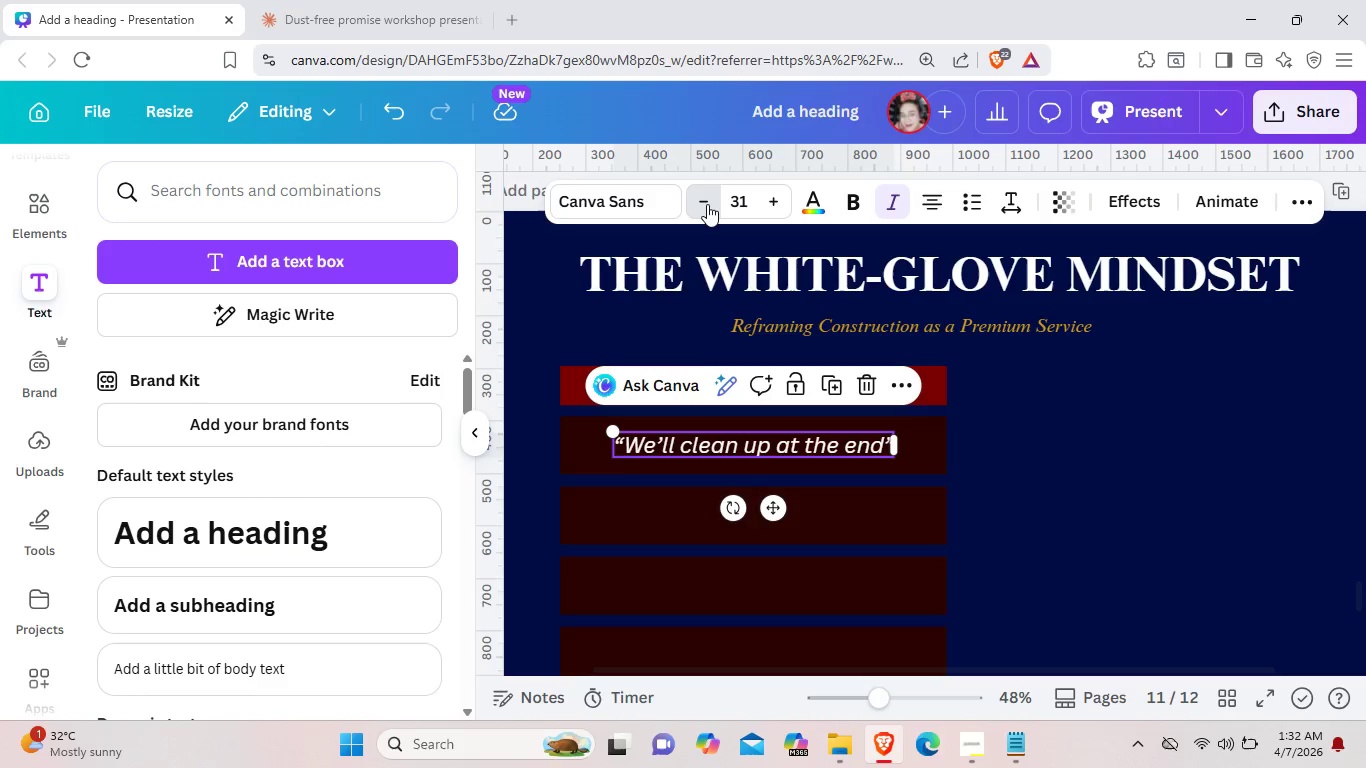 
triple_click([707, 204])
 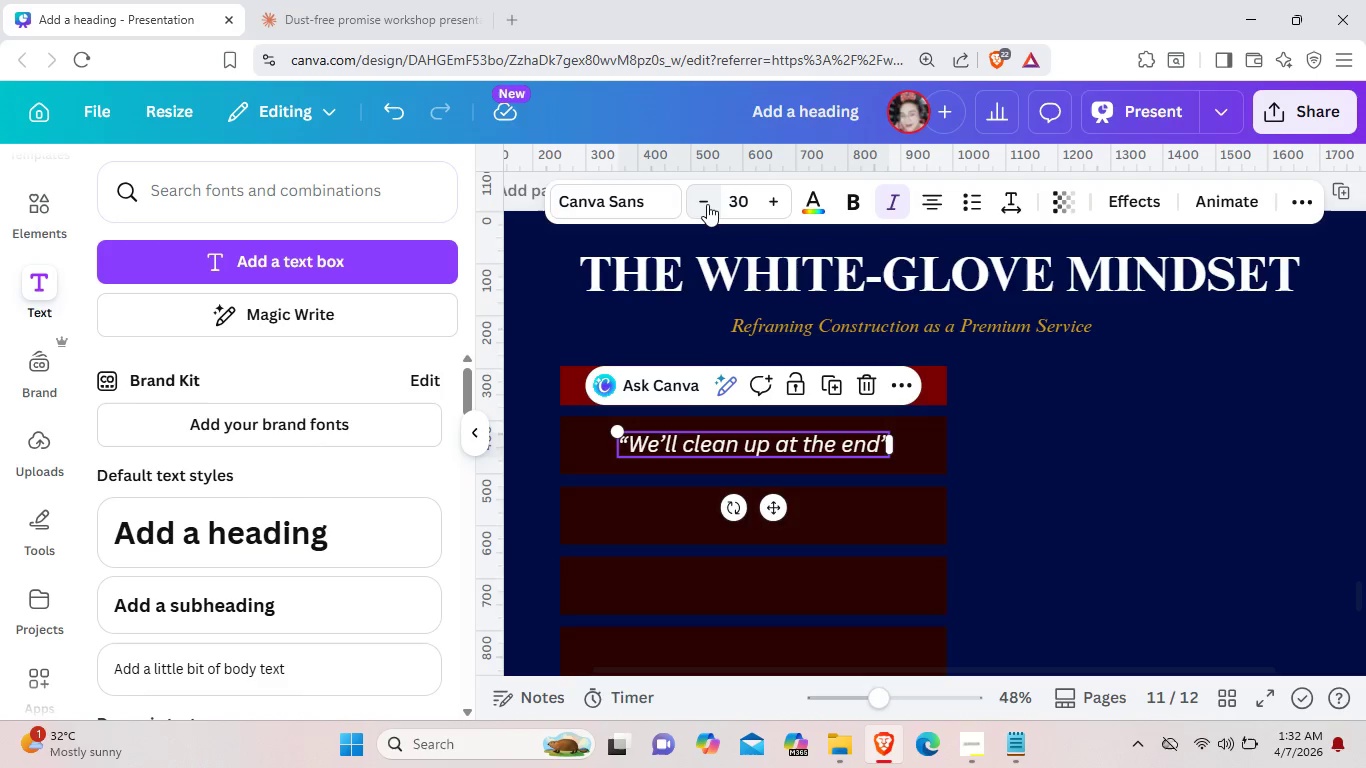 
triple_click([707, 204])
 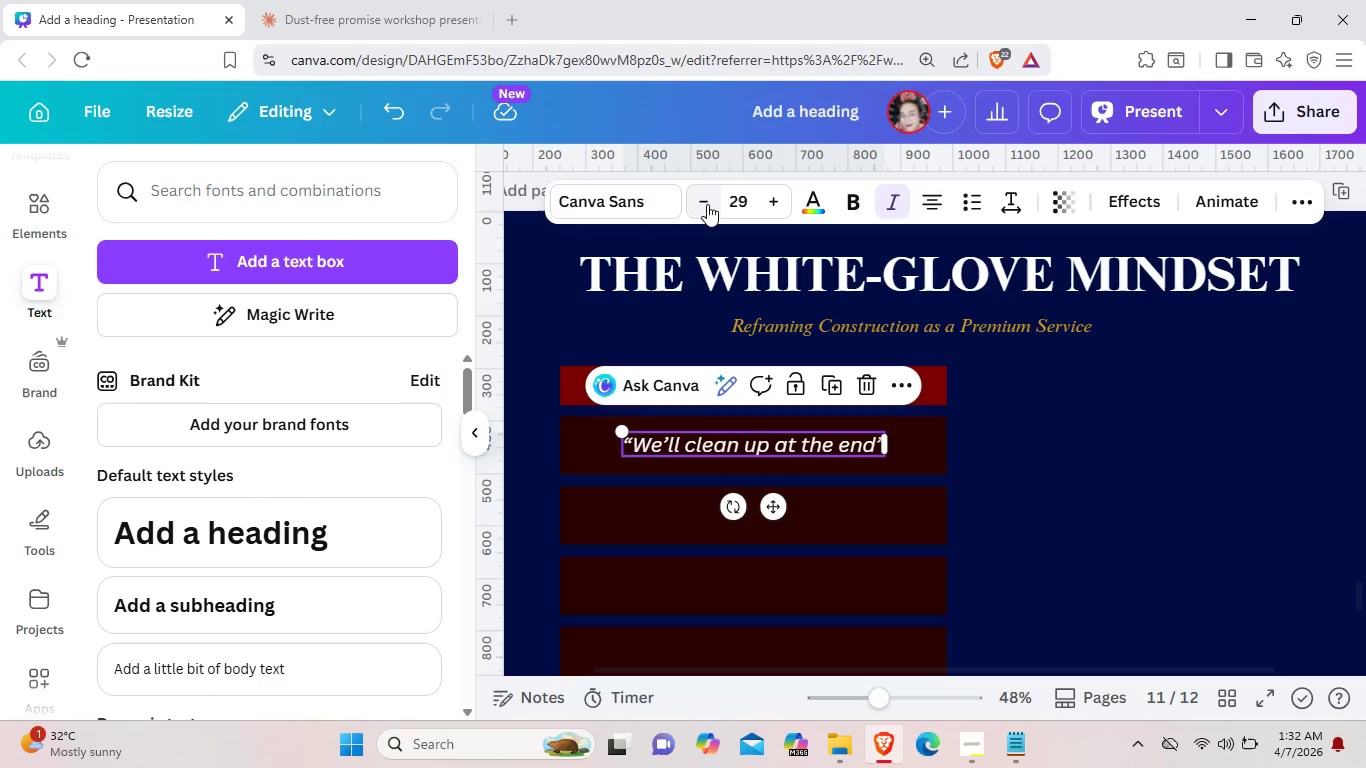 
left_click([707, 204])
 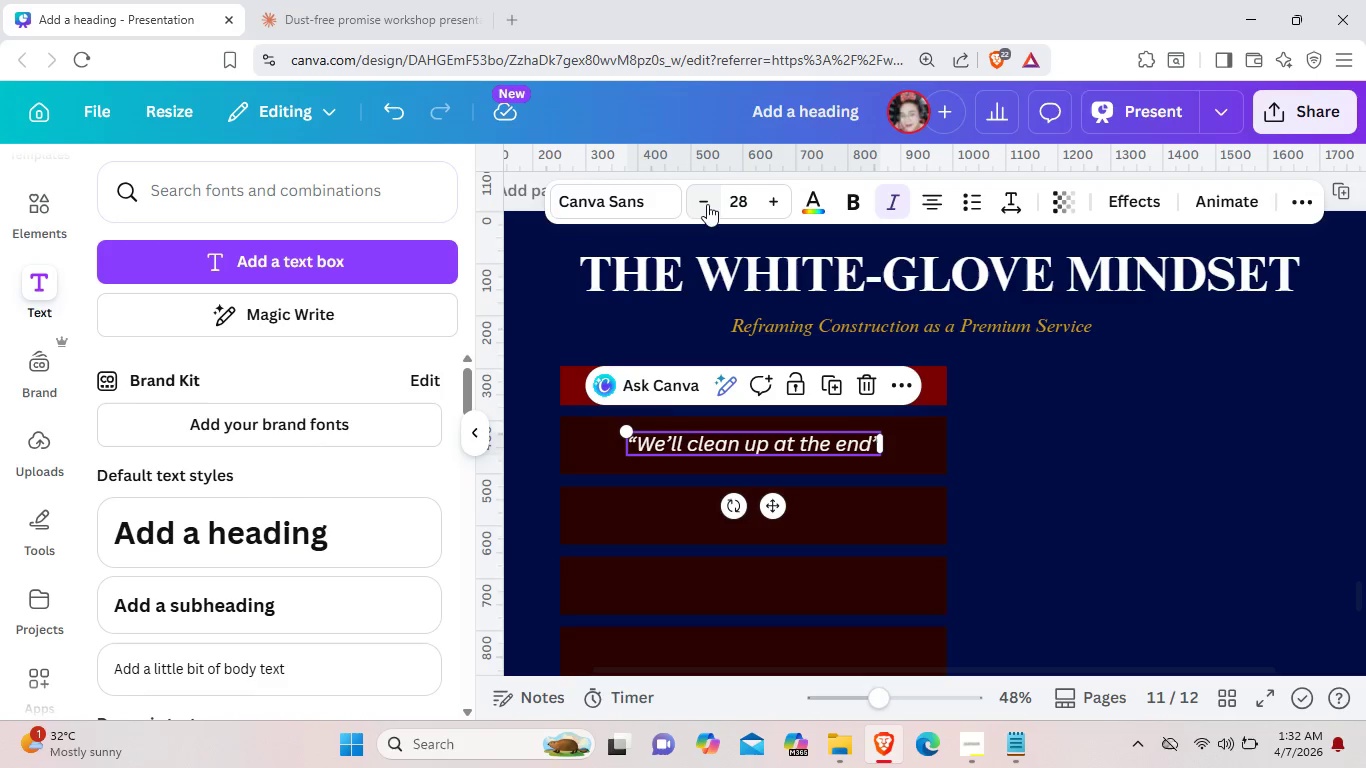 
left_click([1032, 421])
 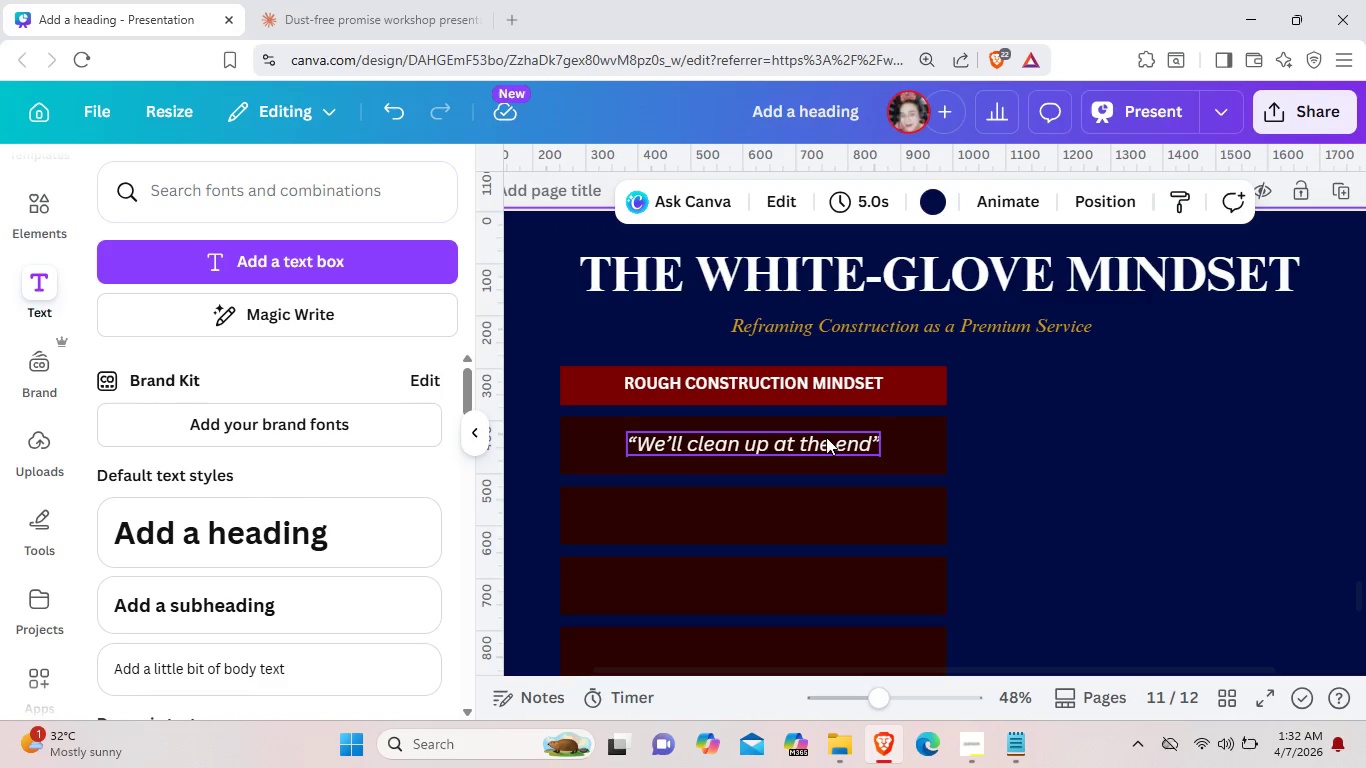 
left_click([822, 437])
 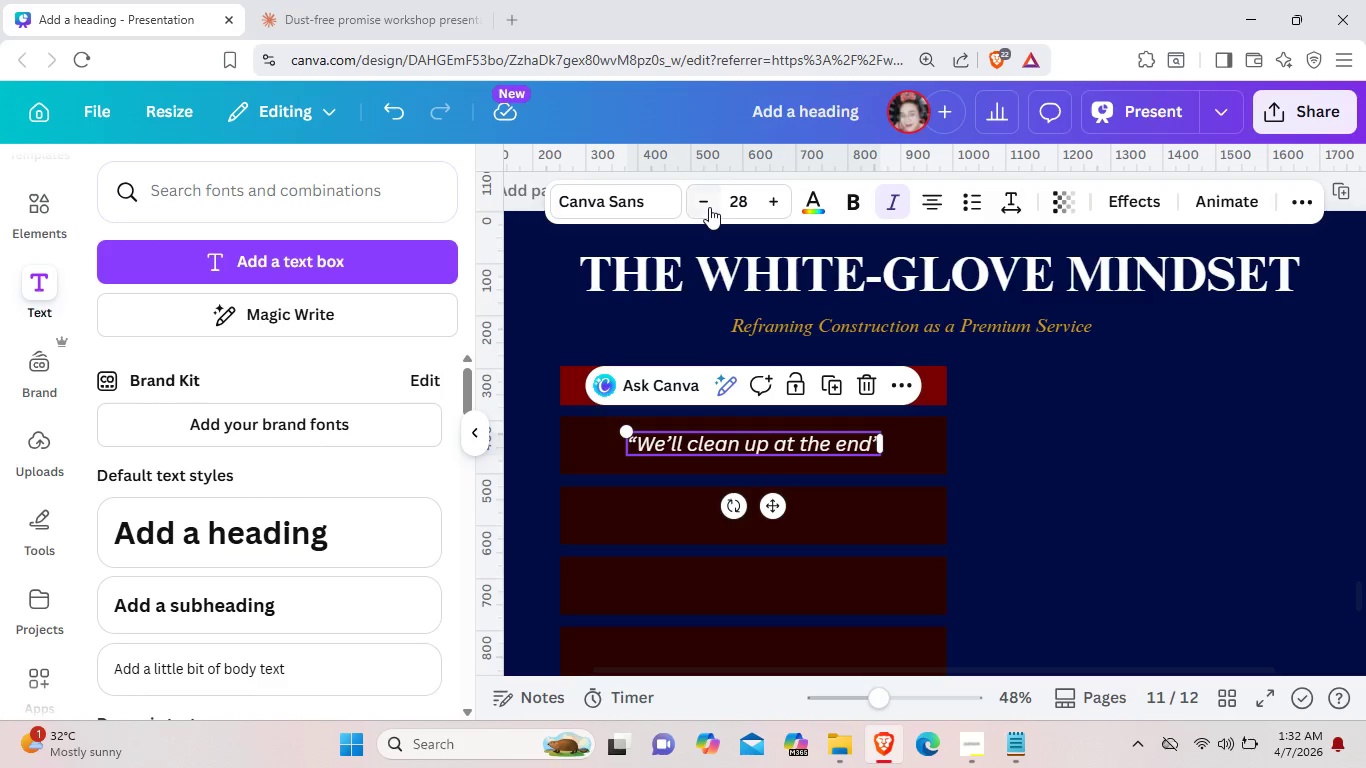 
left_click([709, 206])
 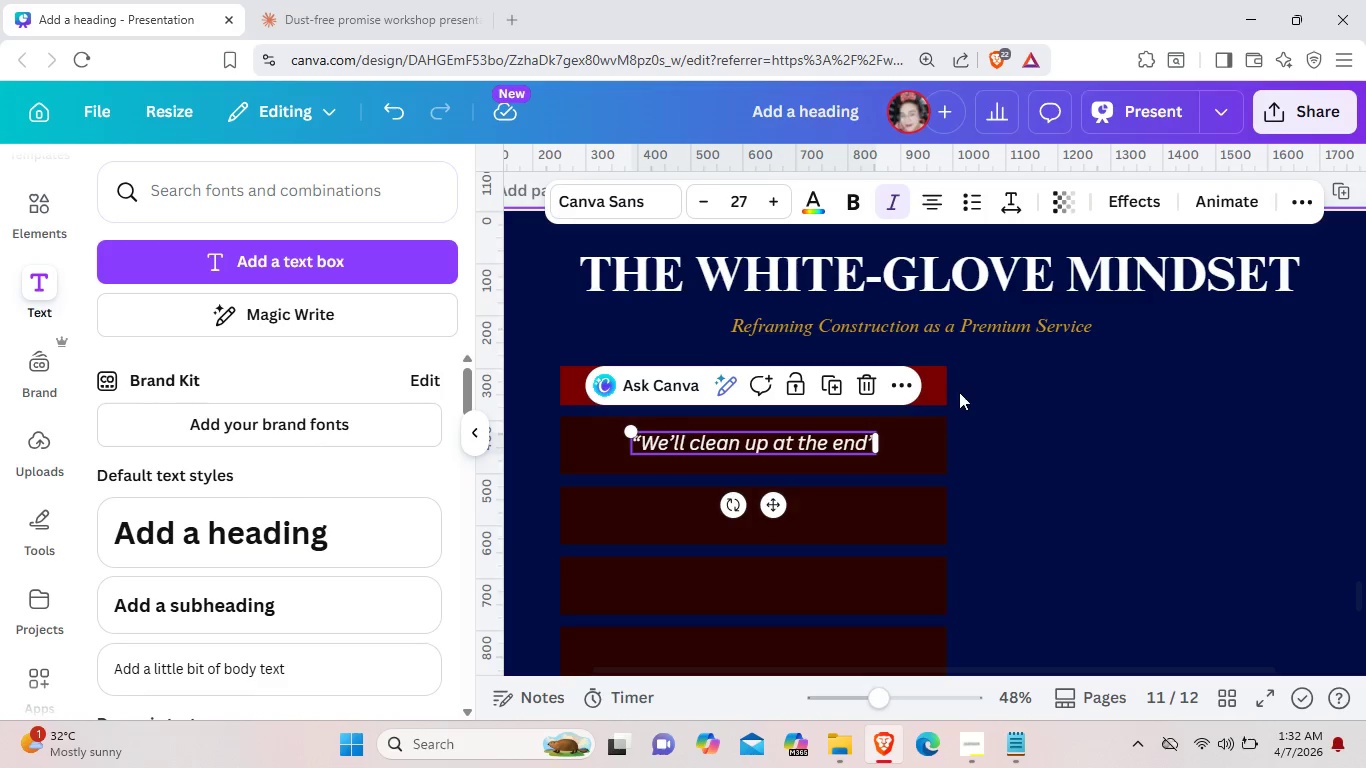 
left_click([1009, 429])
 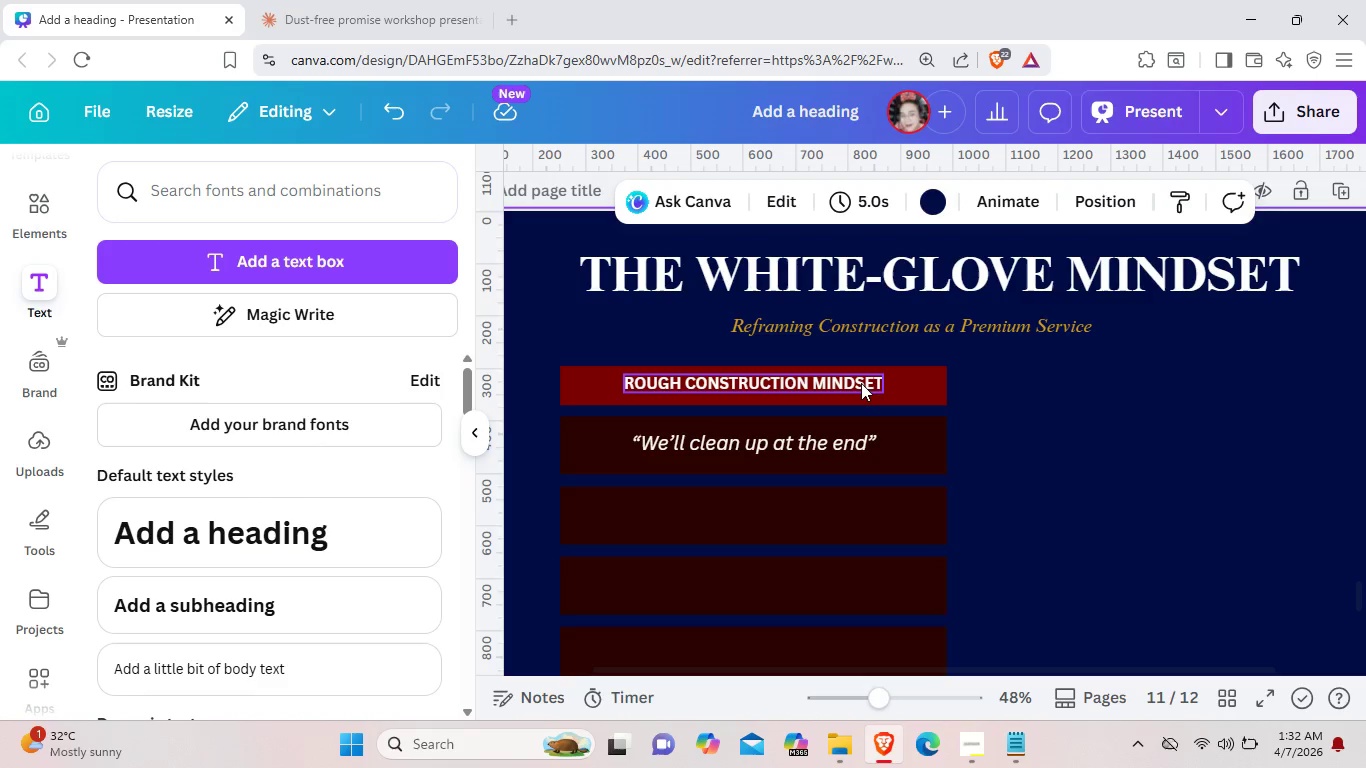 
left_click([861, 382])
 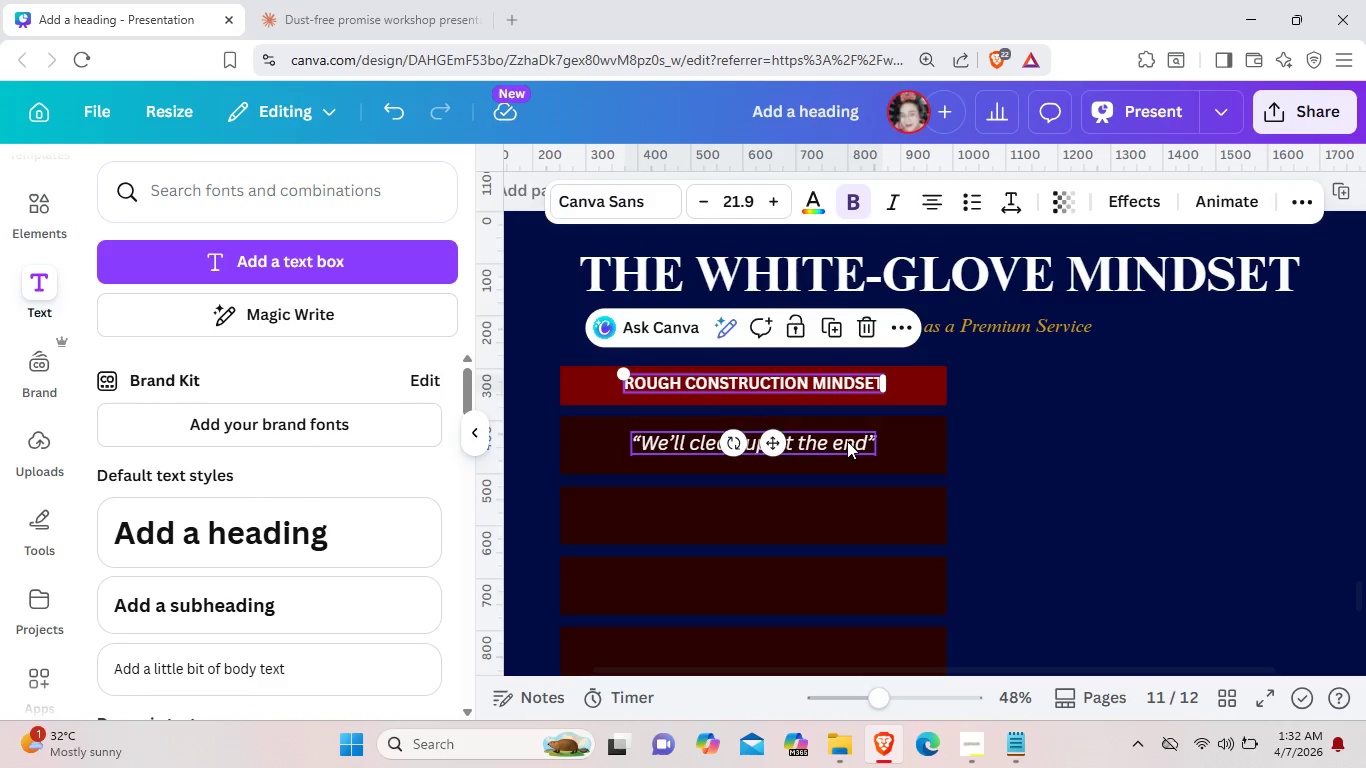 
left_click([847, 442])
 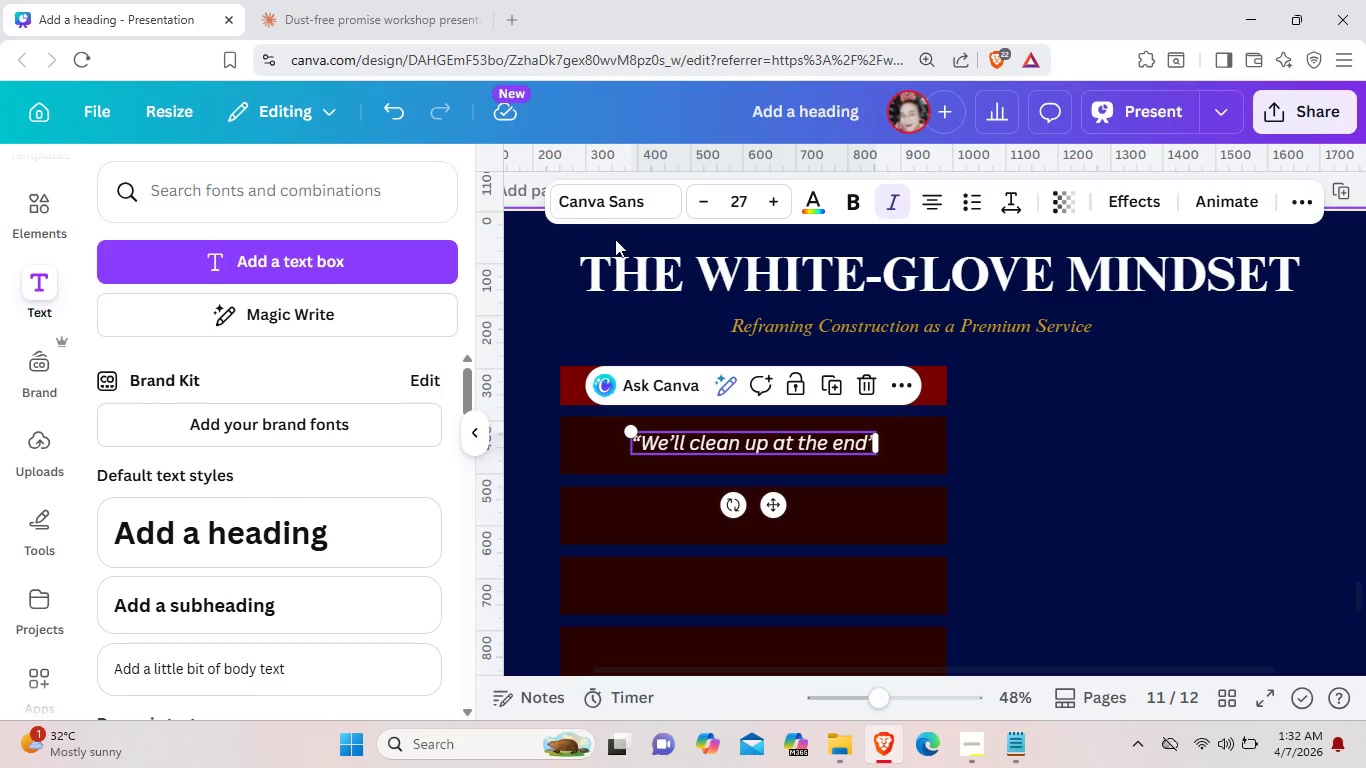 
left_click([695, 207])
 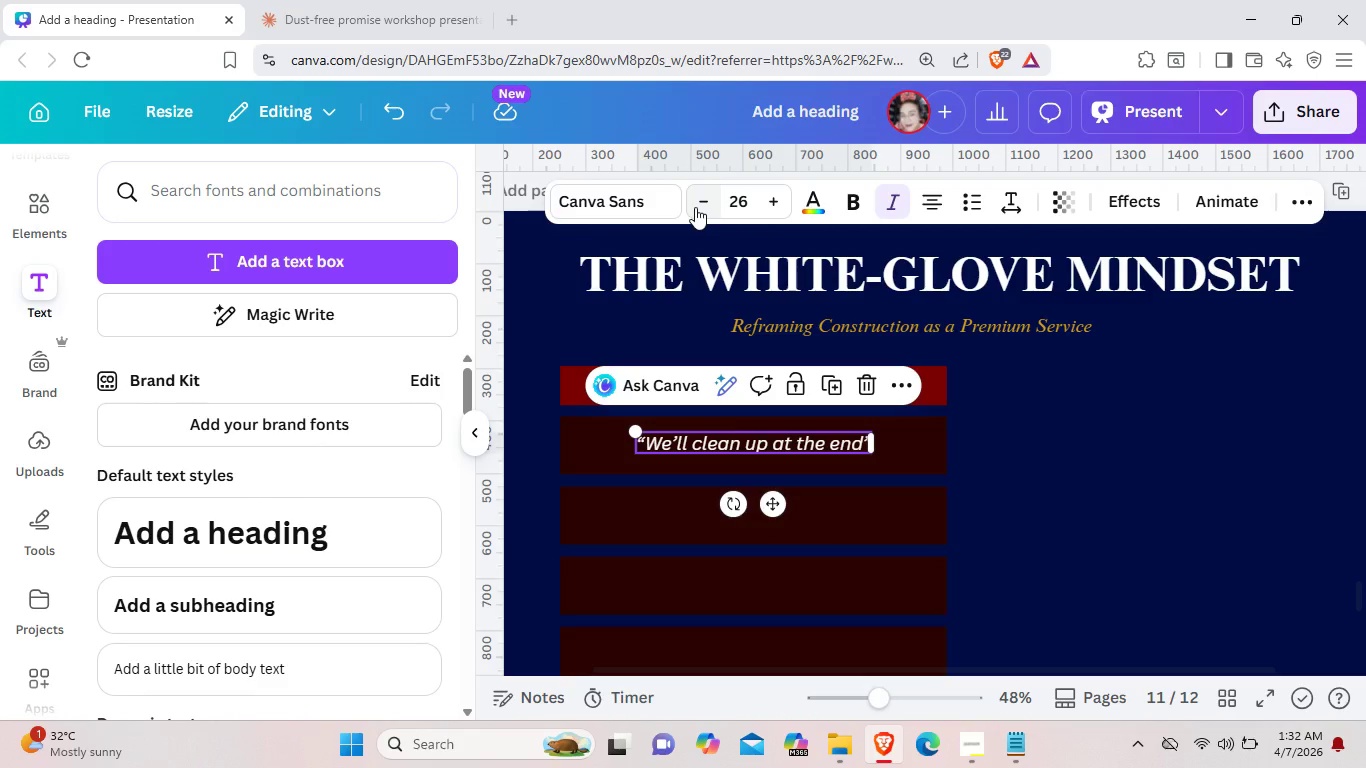 
left_click([695, 207])
 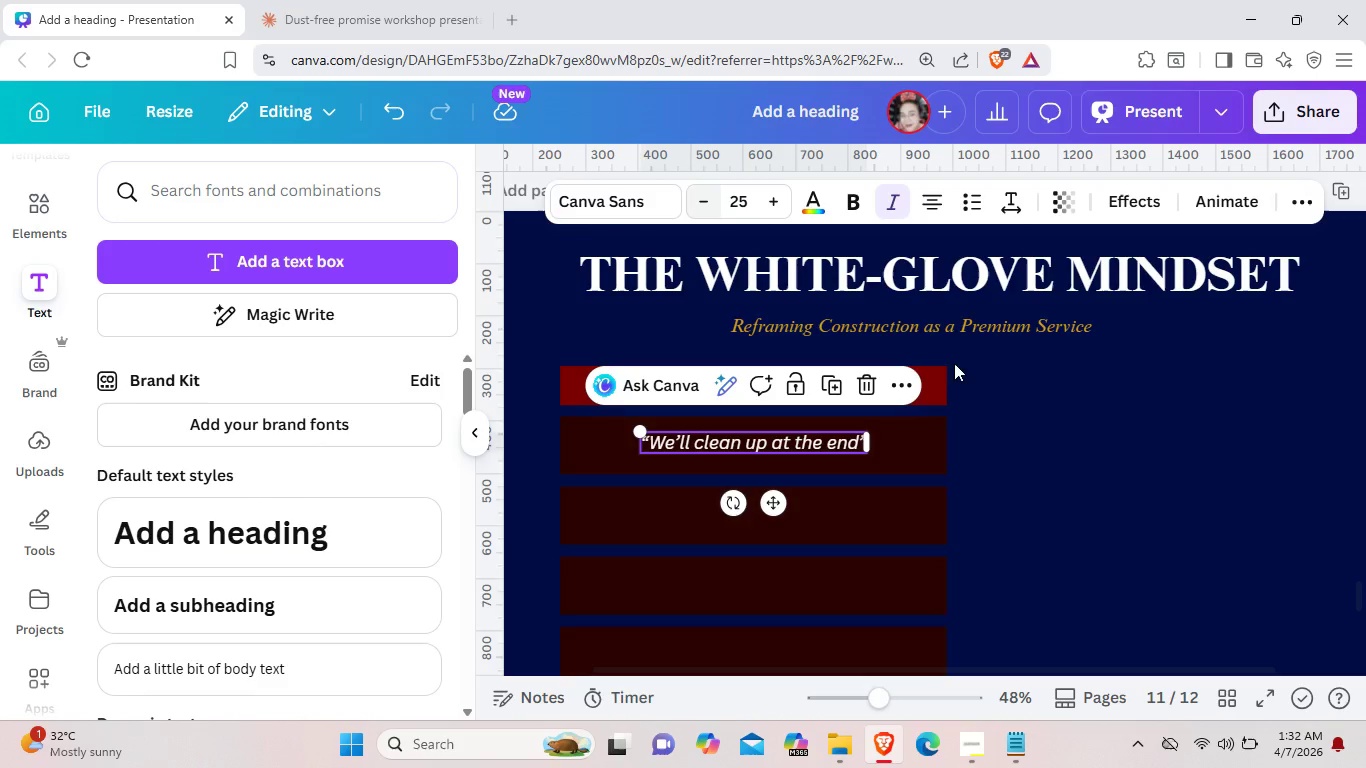 
left_click([1098, 486])
 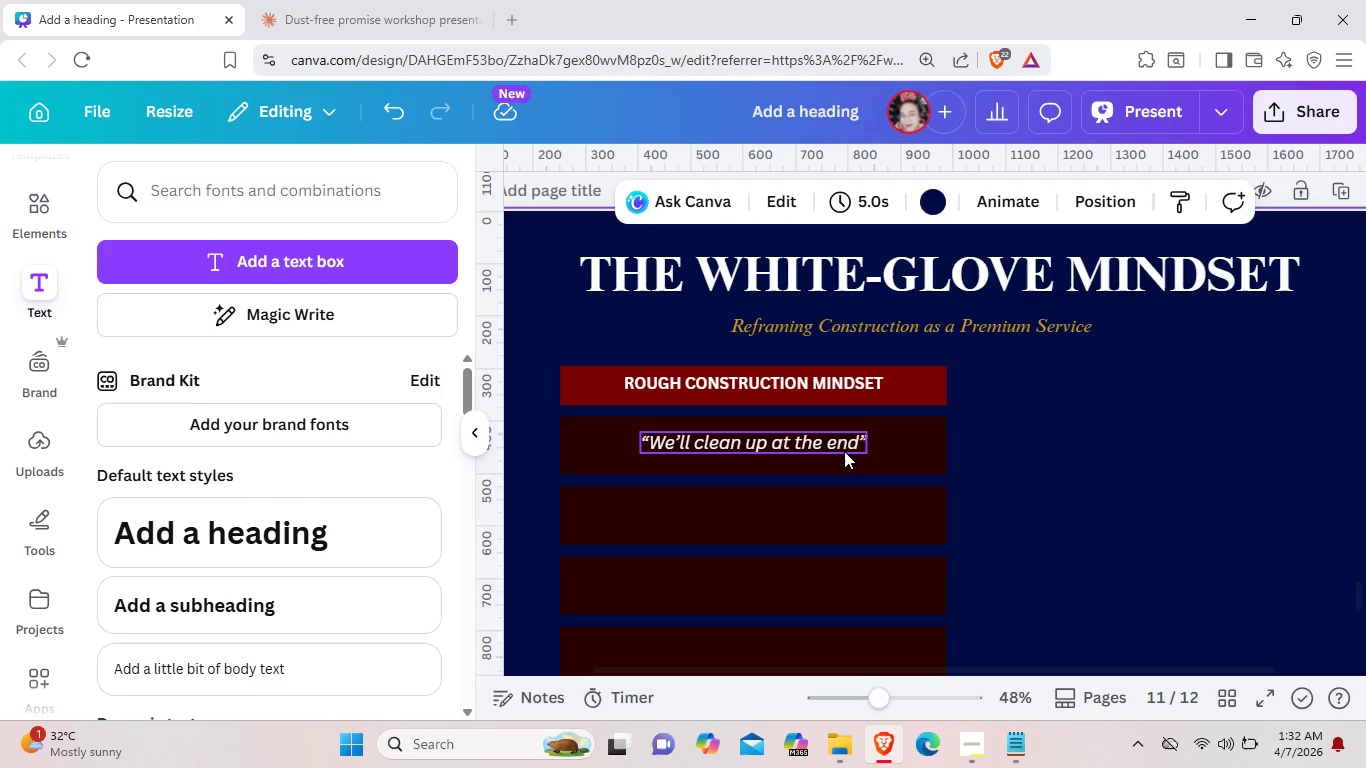 
left_click([844, 451])
 